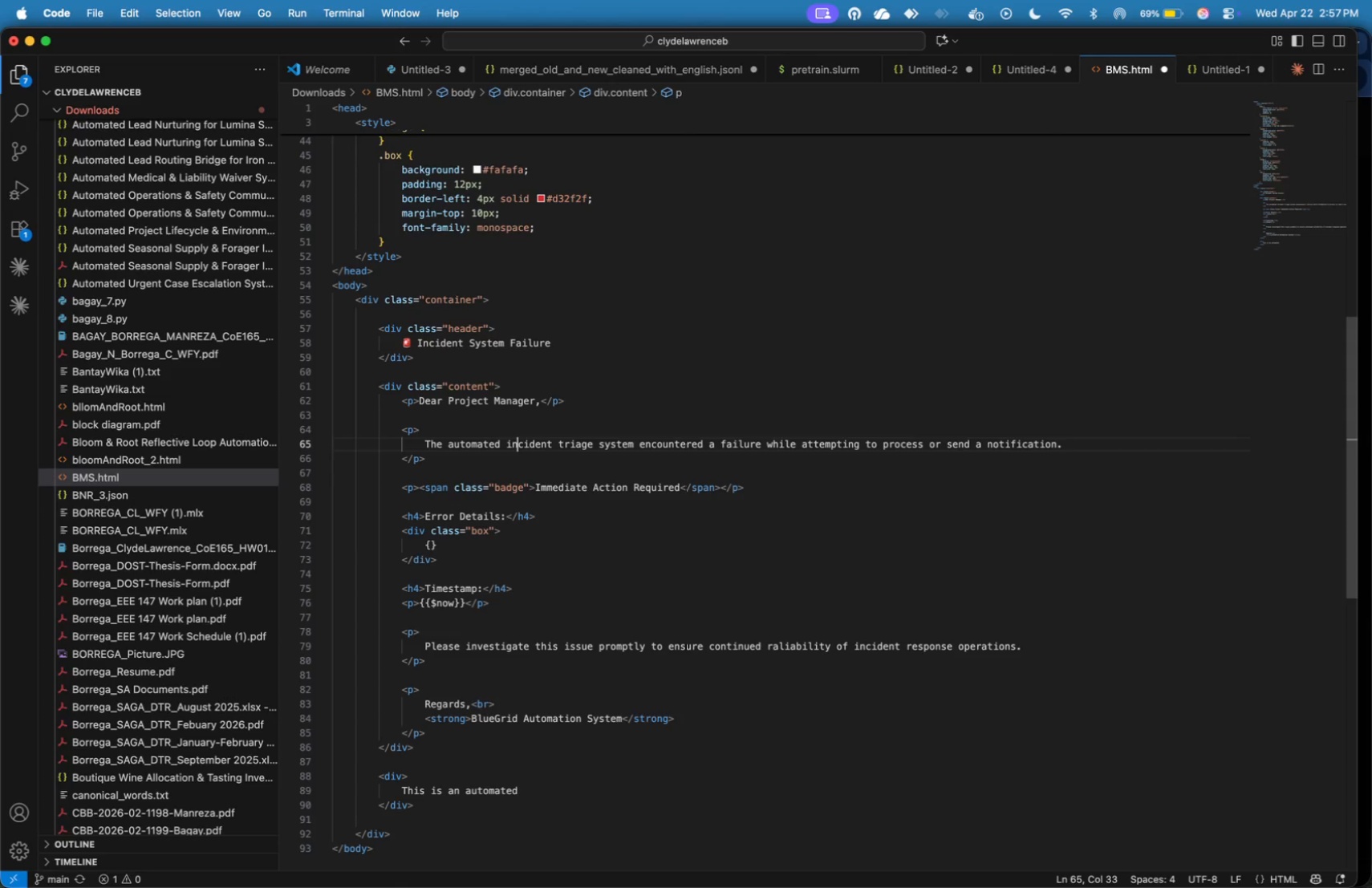 
key(ArrowUp)
 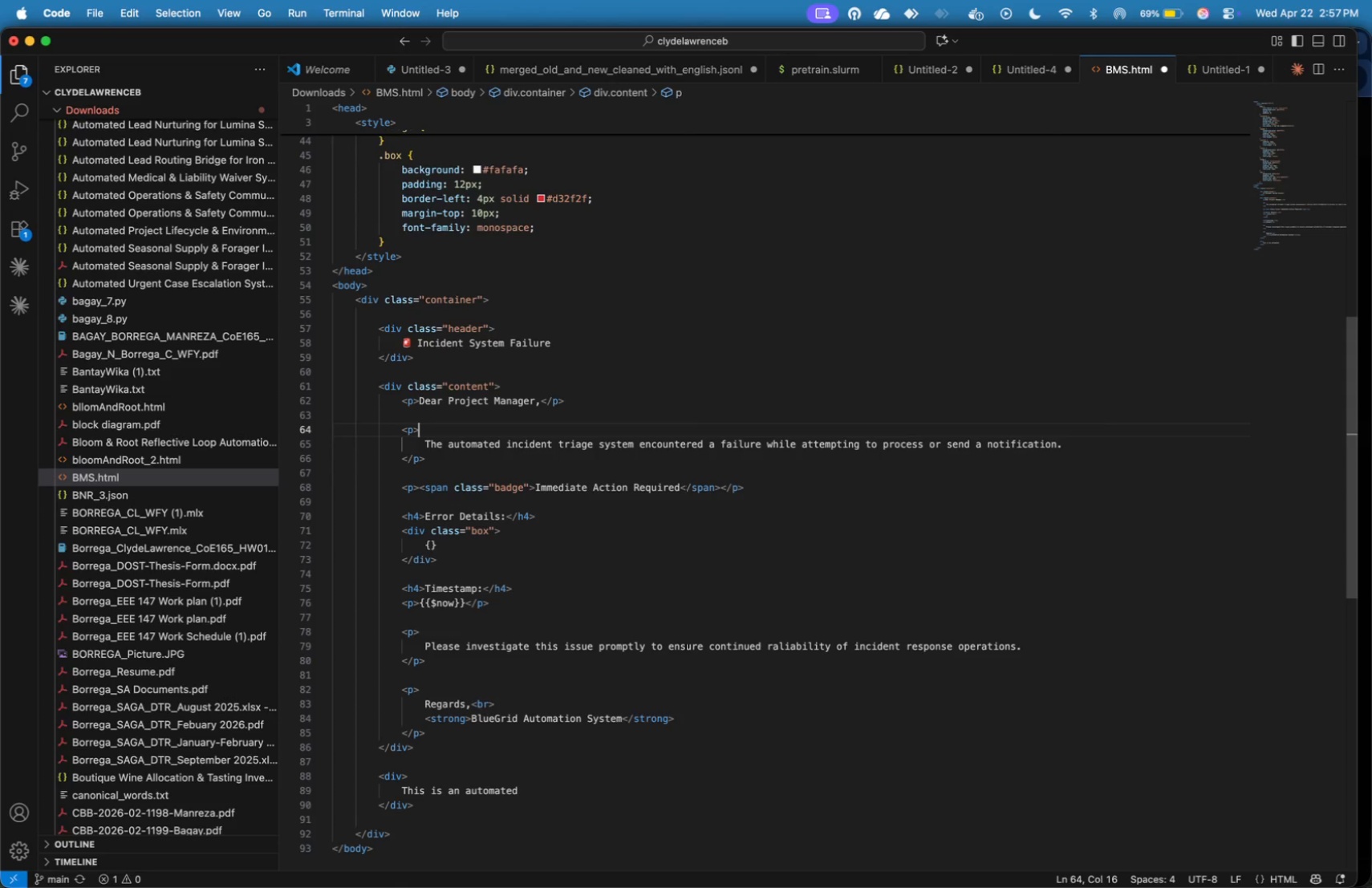 
key(ArrowUp)
 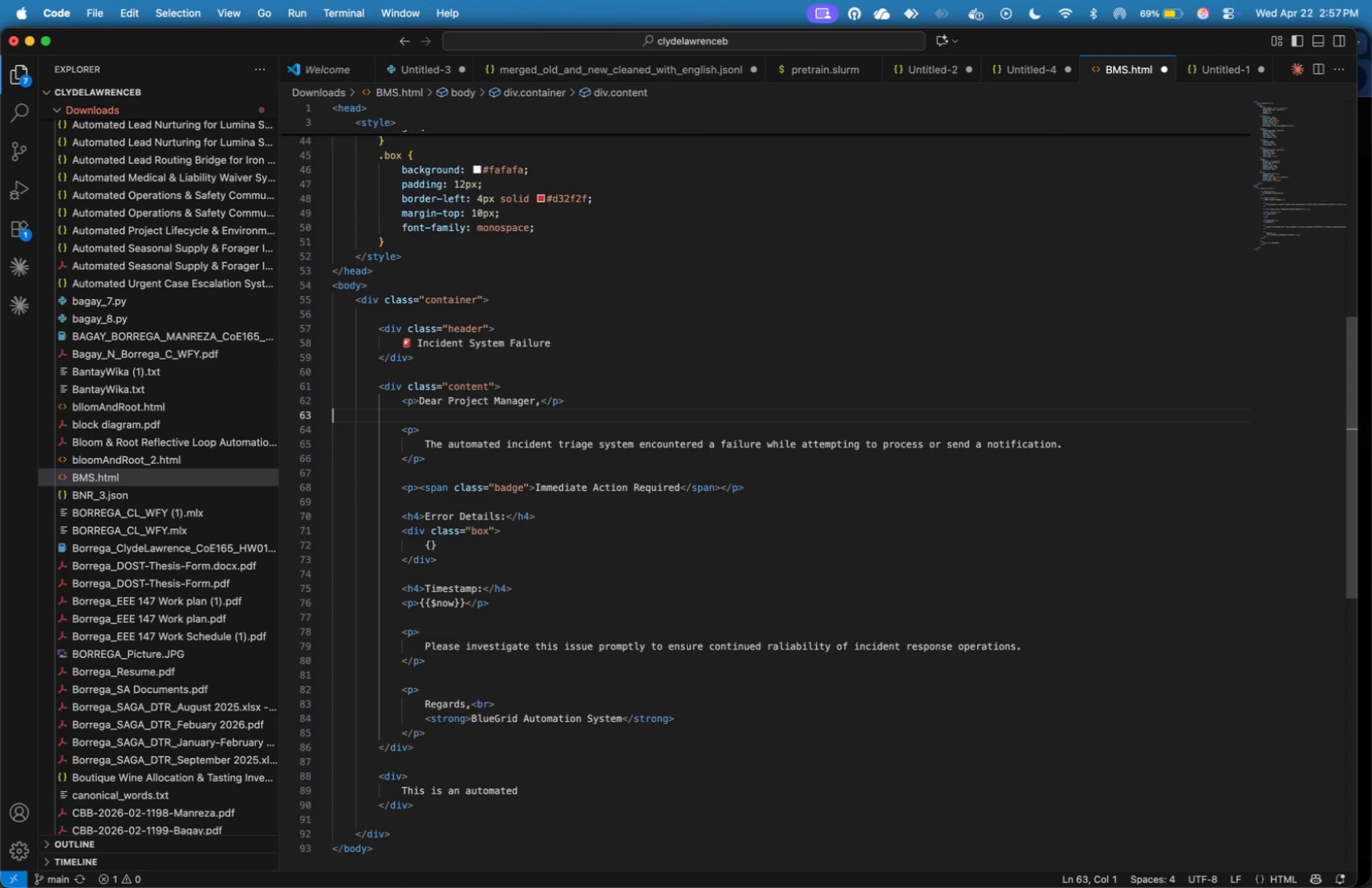 
key(ArrowUp)
 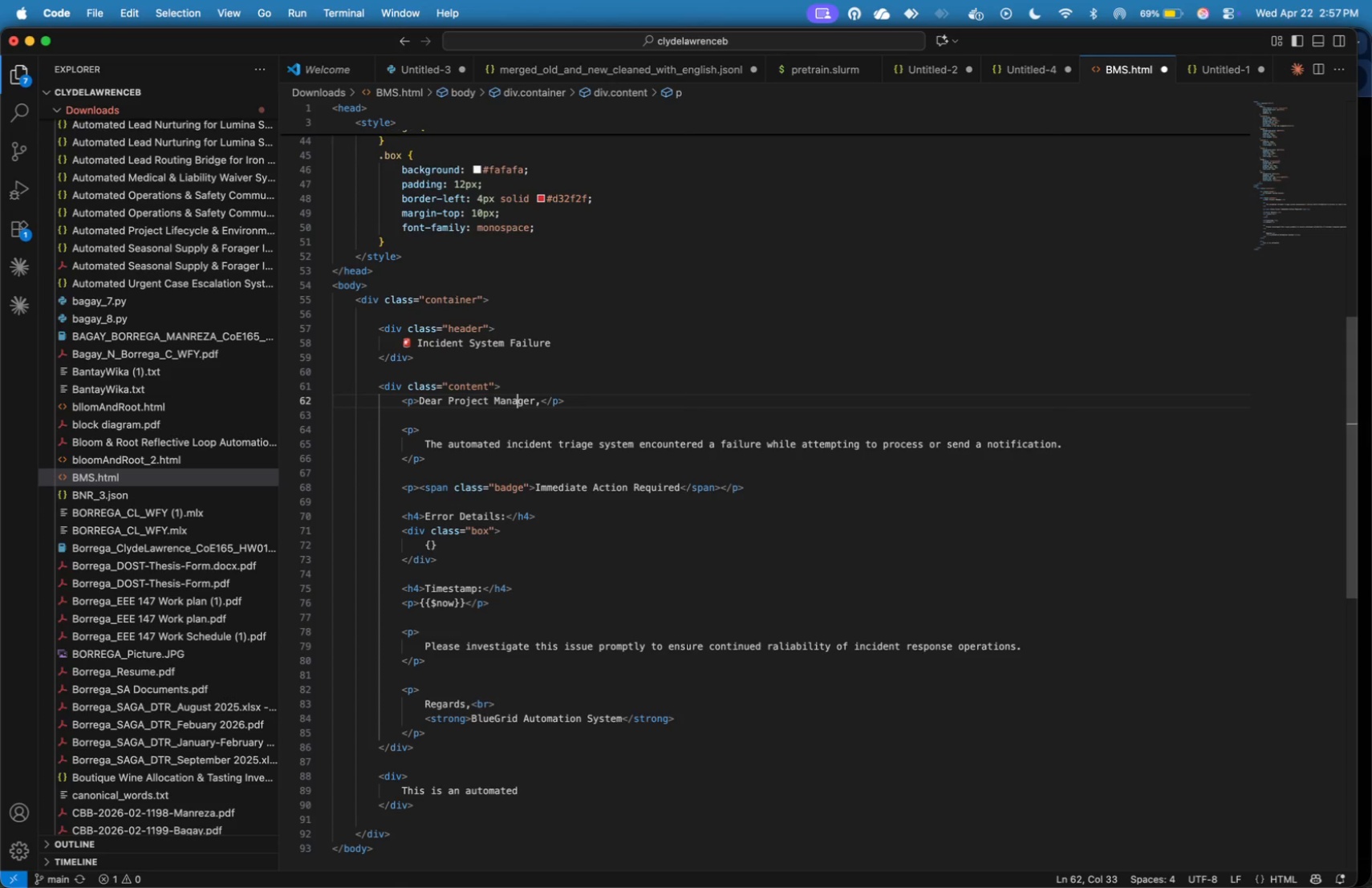 
key(ArrowUp)
 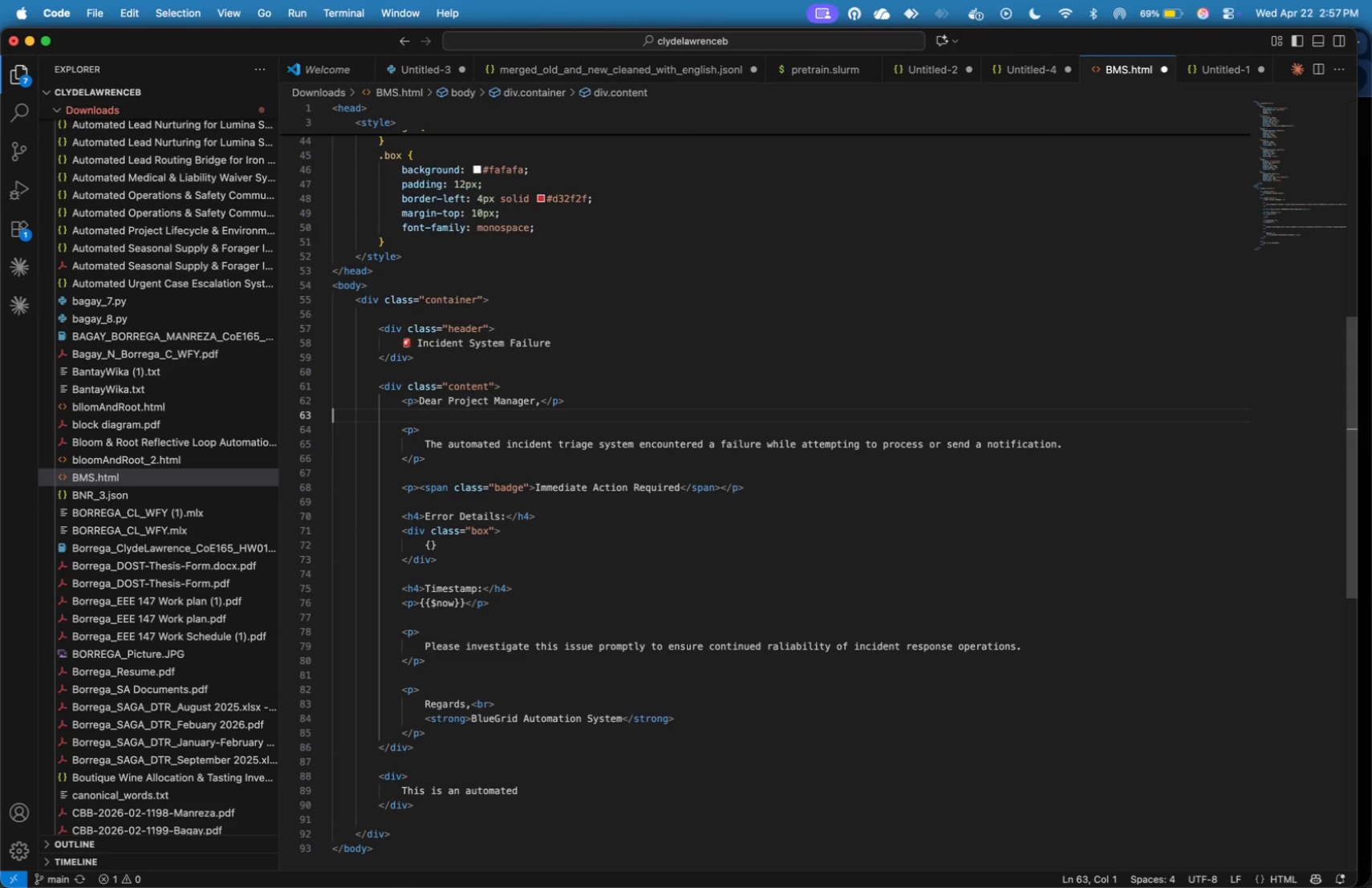 
hold_key(key=ArrowDown, duration=1.51)
 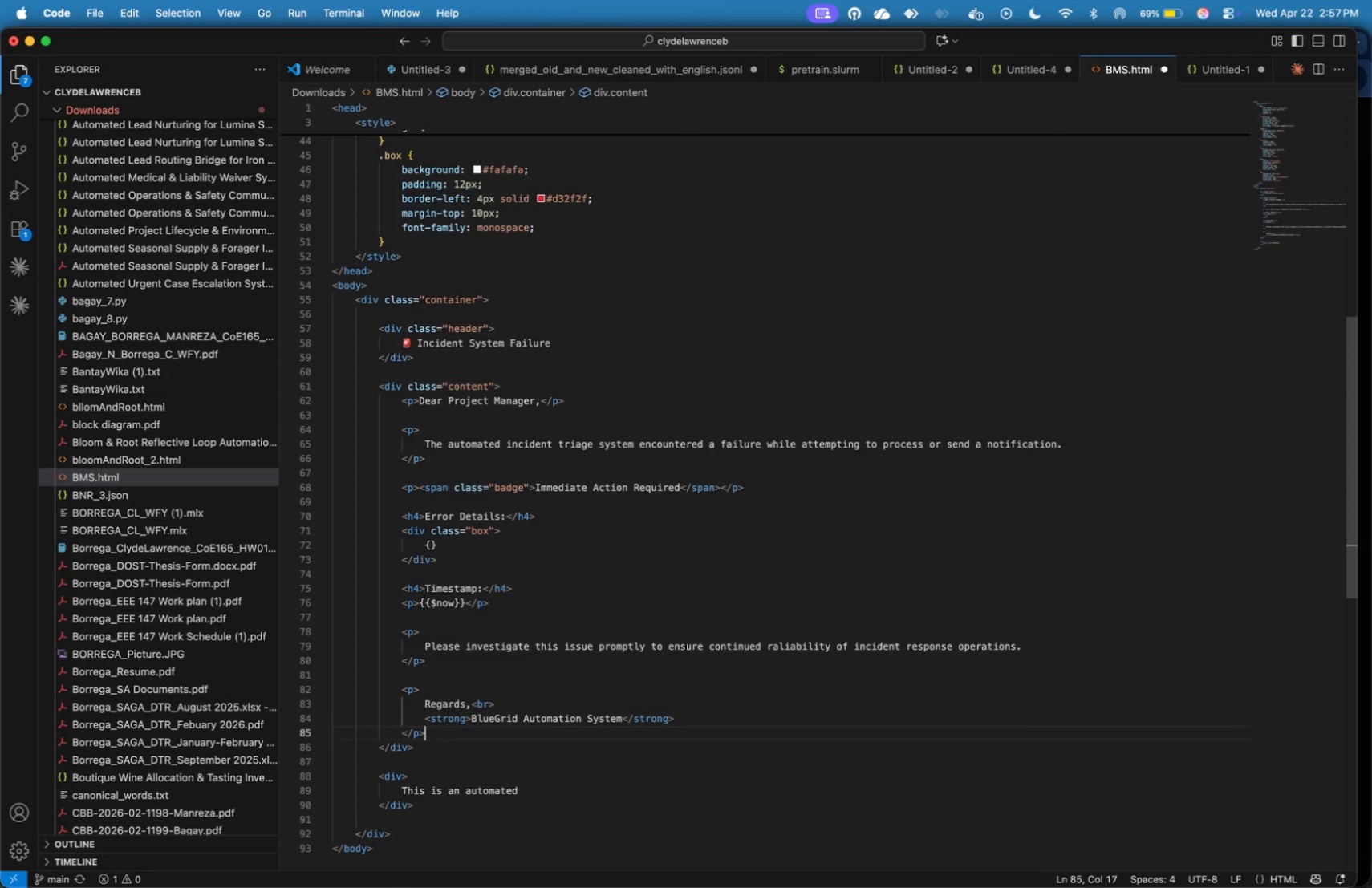 
hold_key(key=ArrowDown, duration=1.13)
 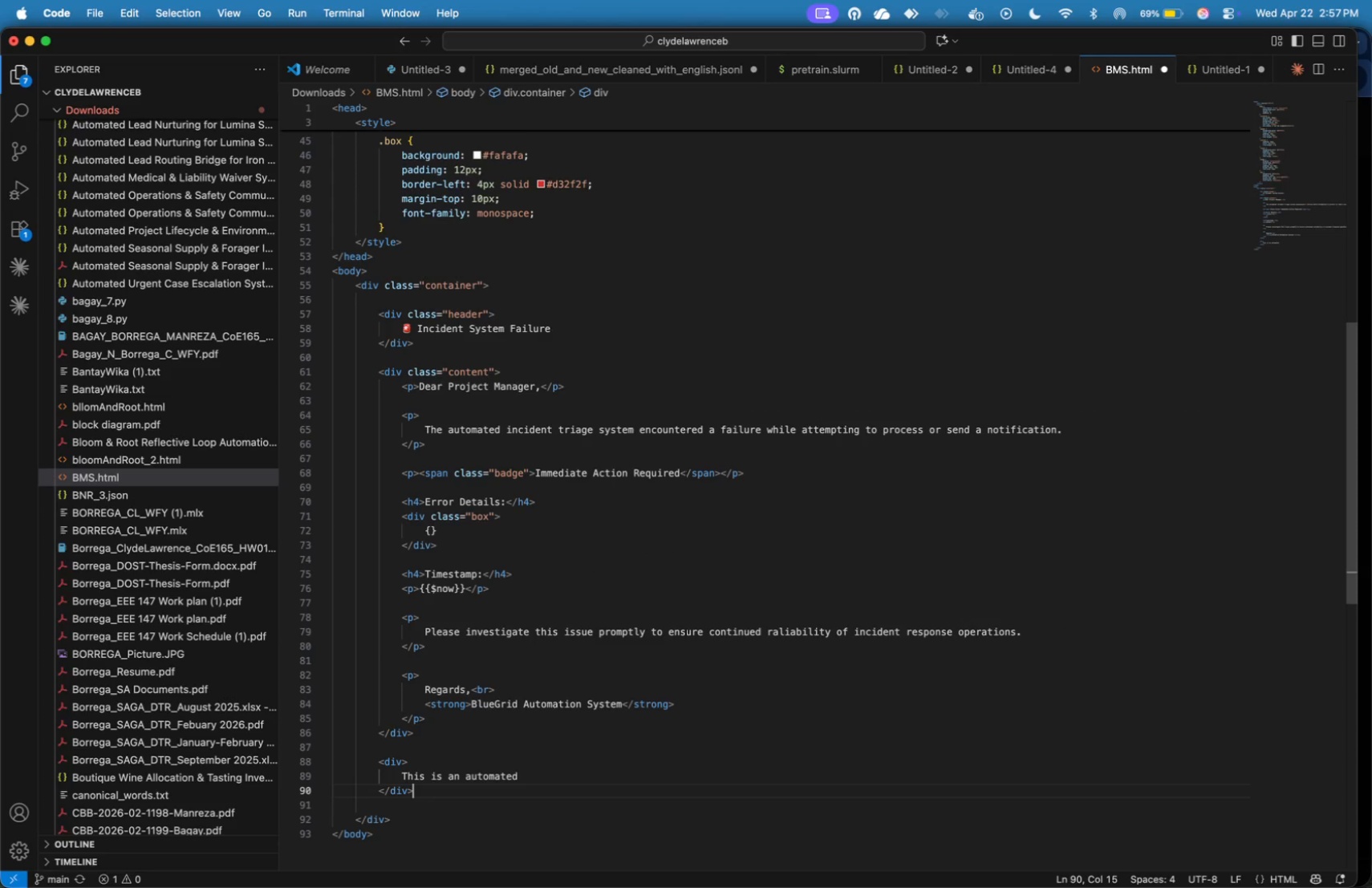 
key(ArrowDown)
 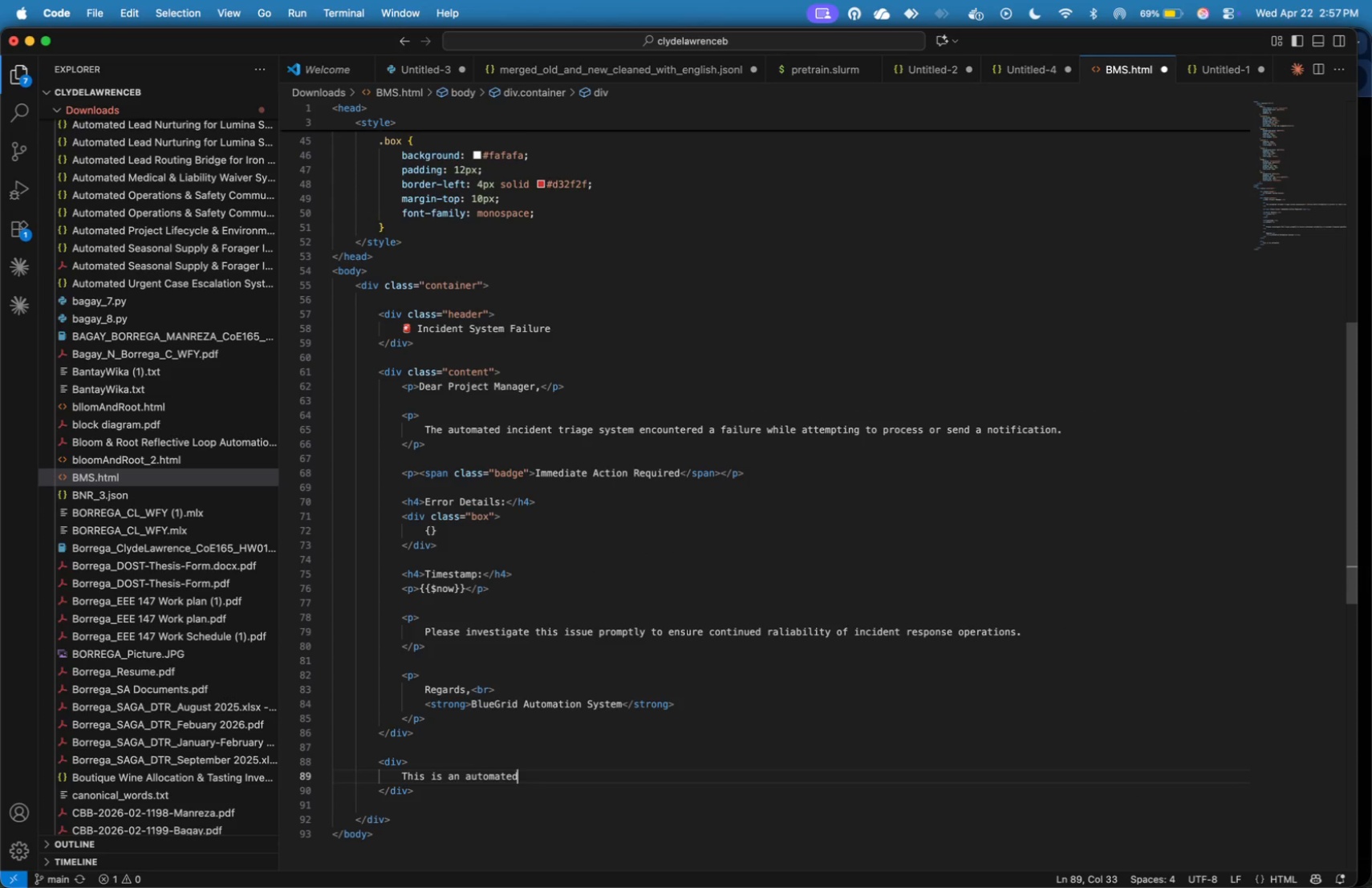 
key(ArrowUp)
 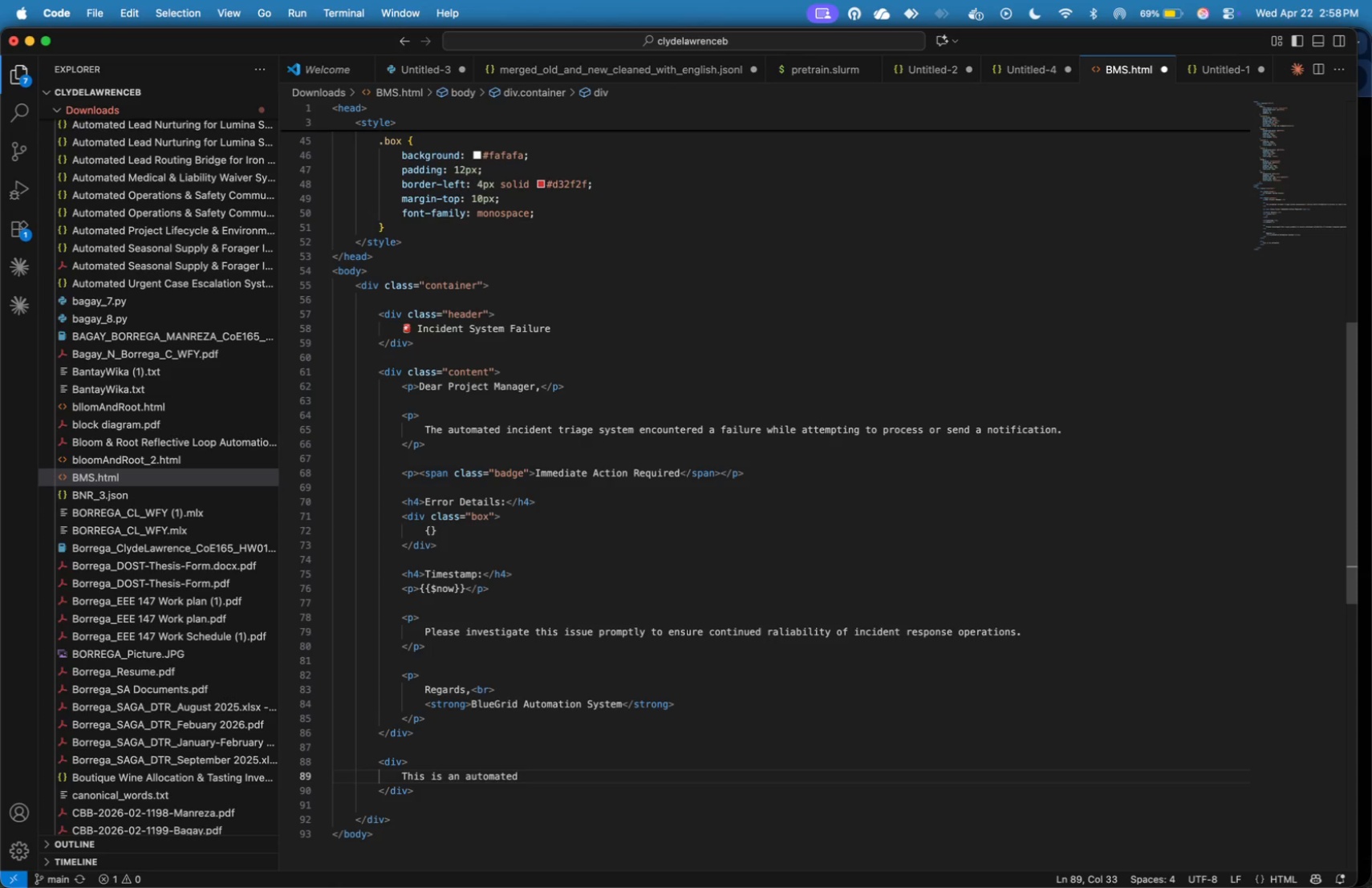 
wait(5.53)
 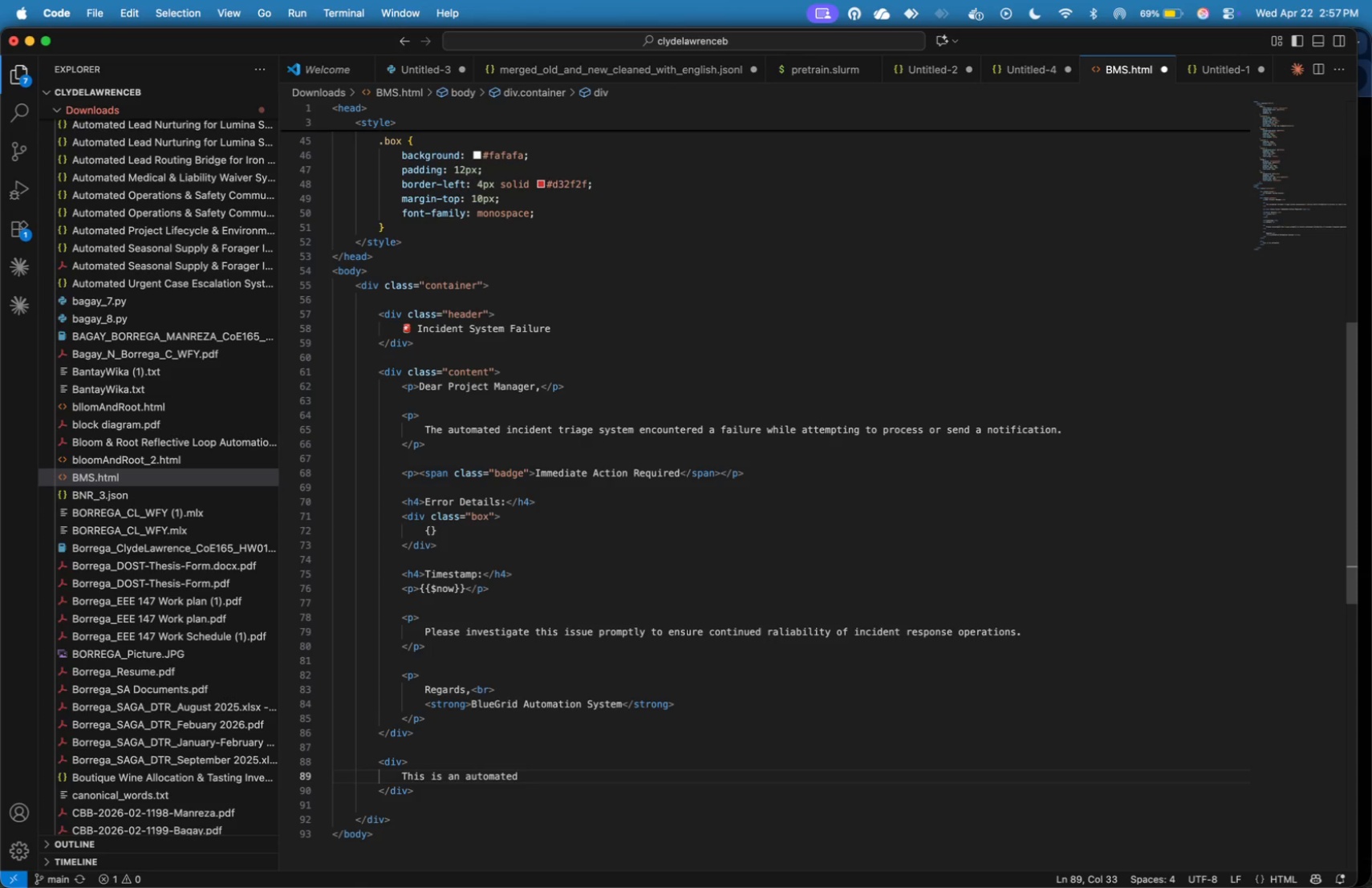 
type( system notification. Do not reply directly.)
 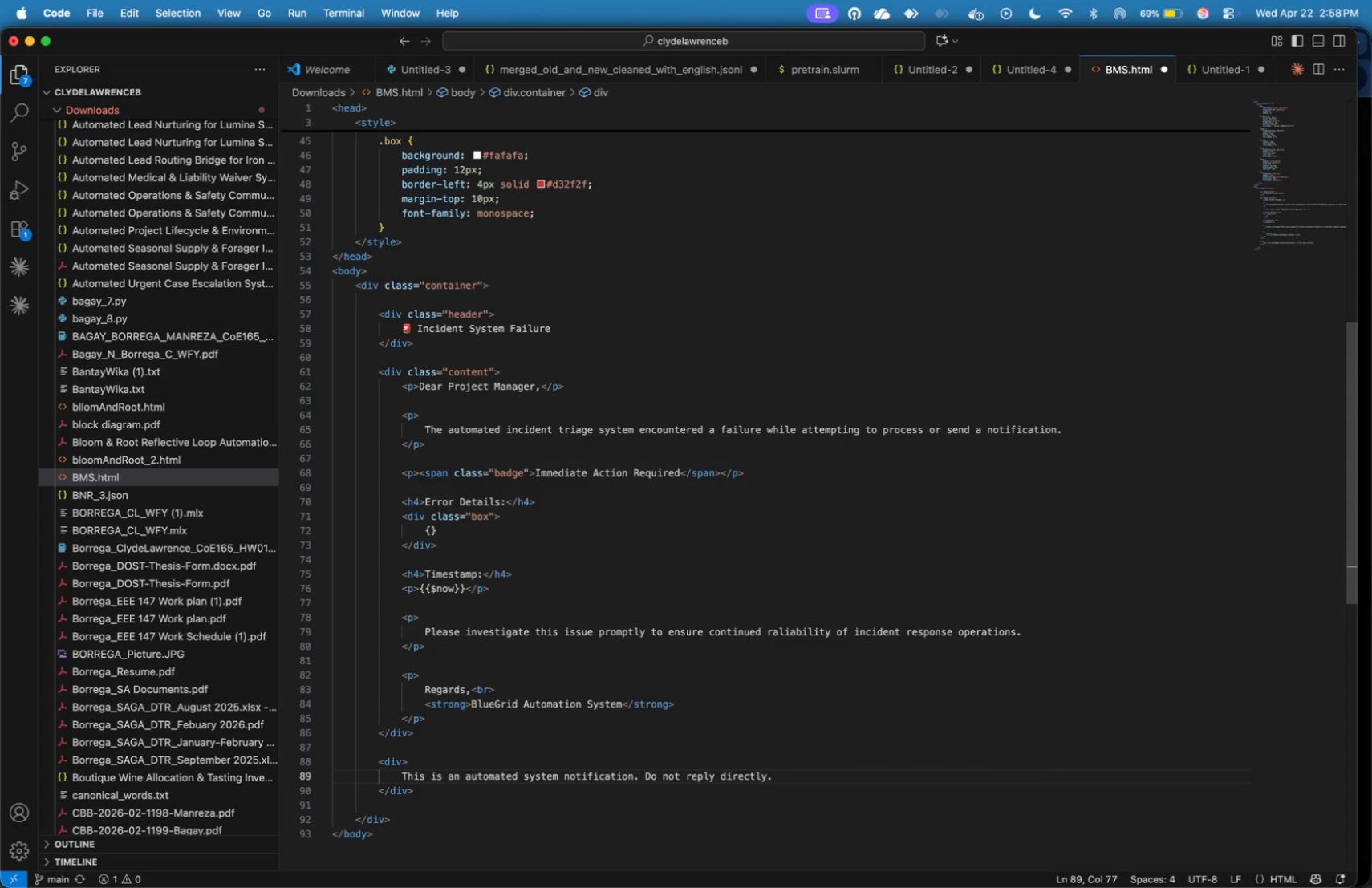 
key(Meta+A)
 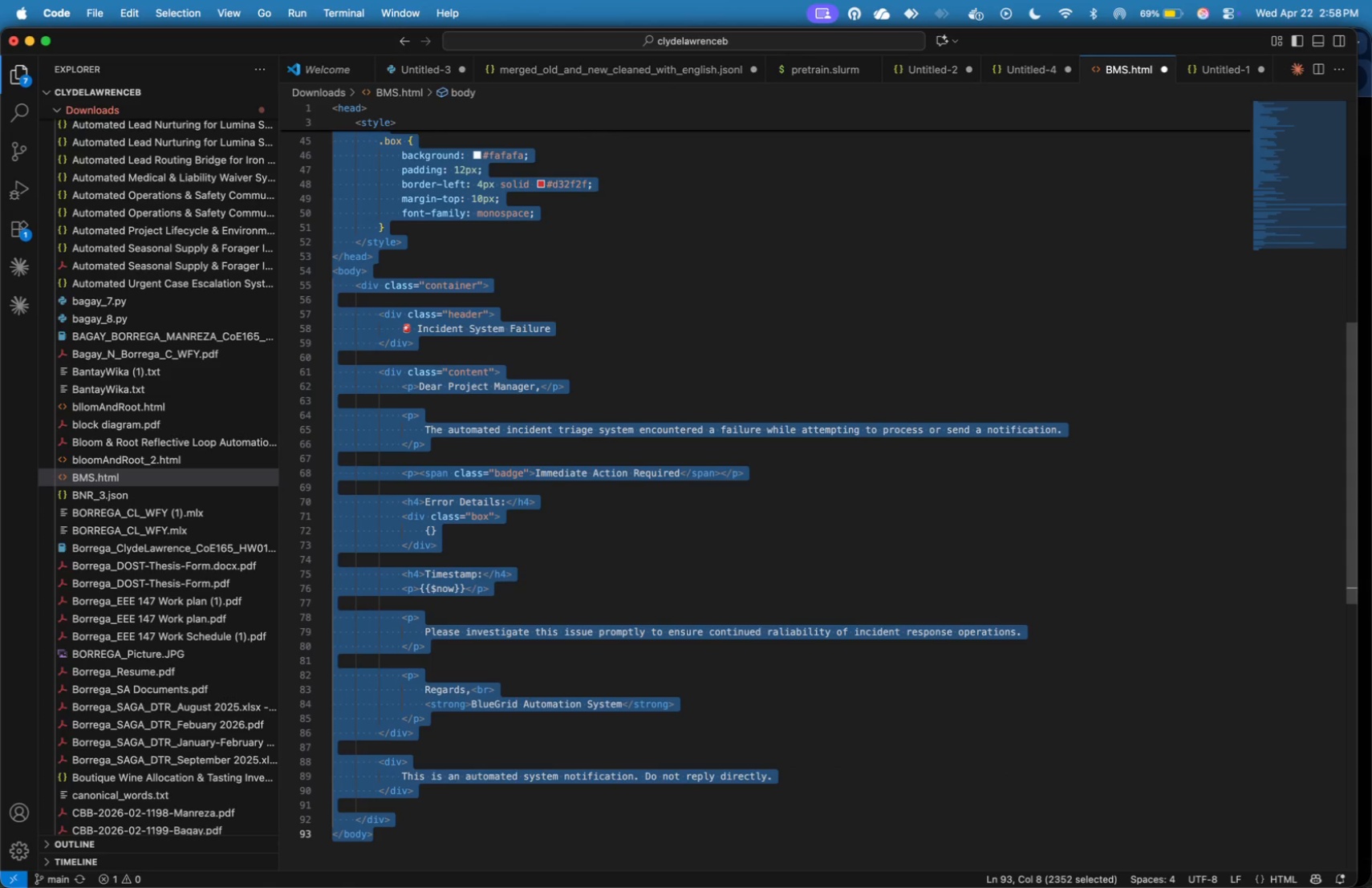 
key(Meta+C)
 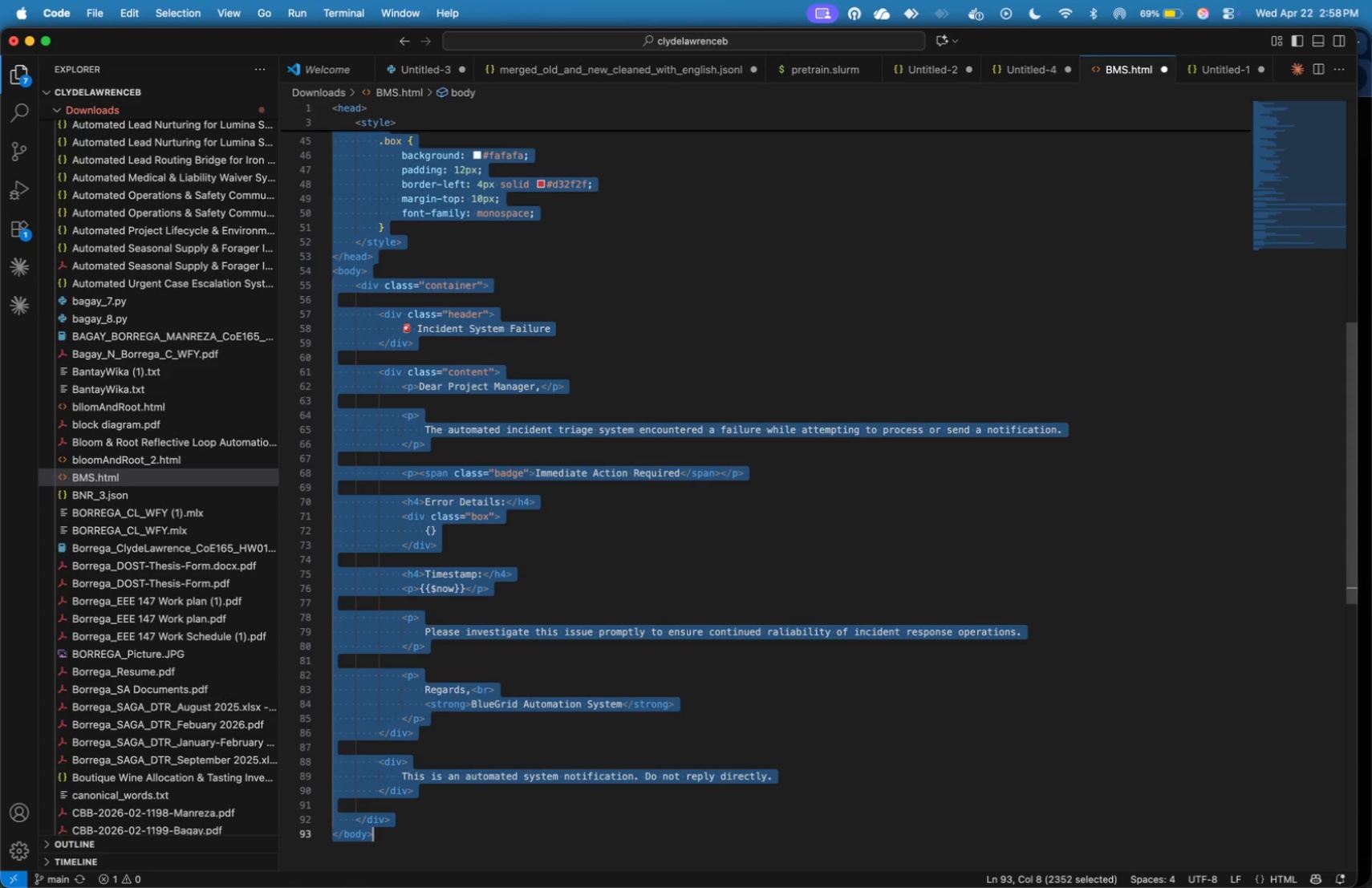 
key(Meta+Tab)
 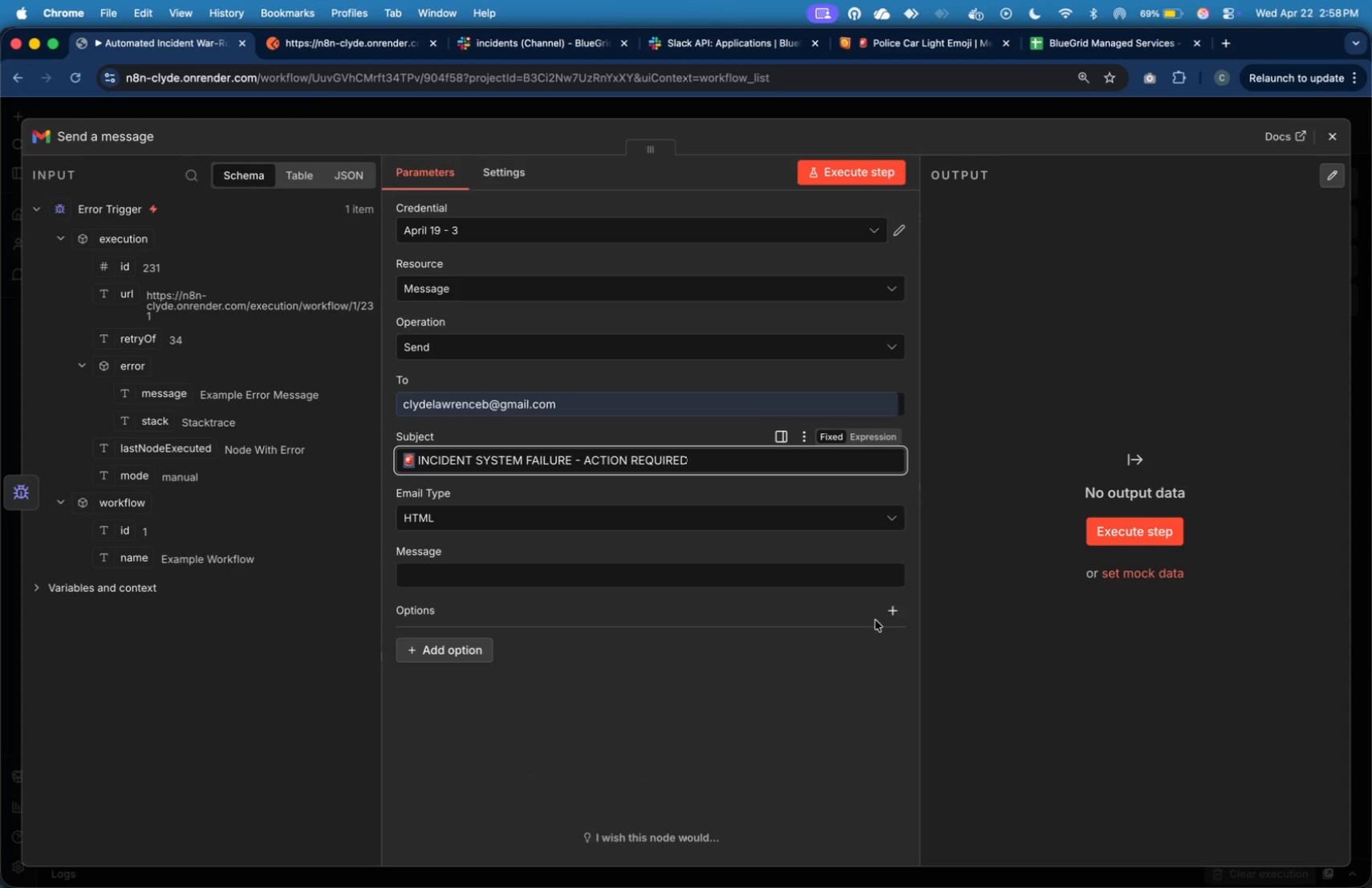 
left_click([891, 551])
 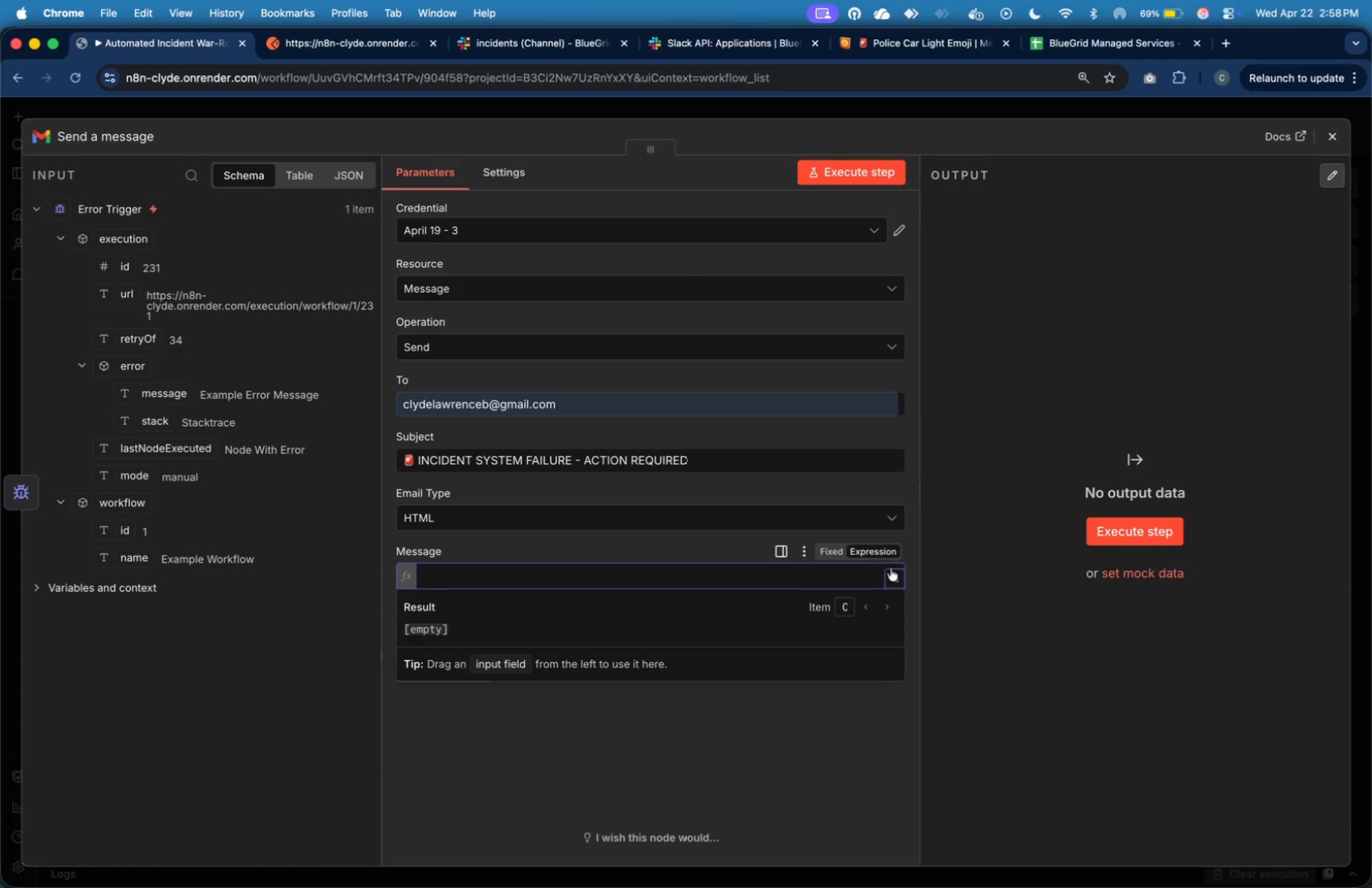 
left_click([897, 574])
 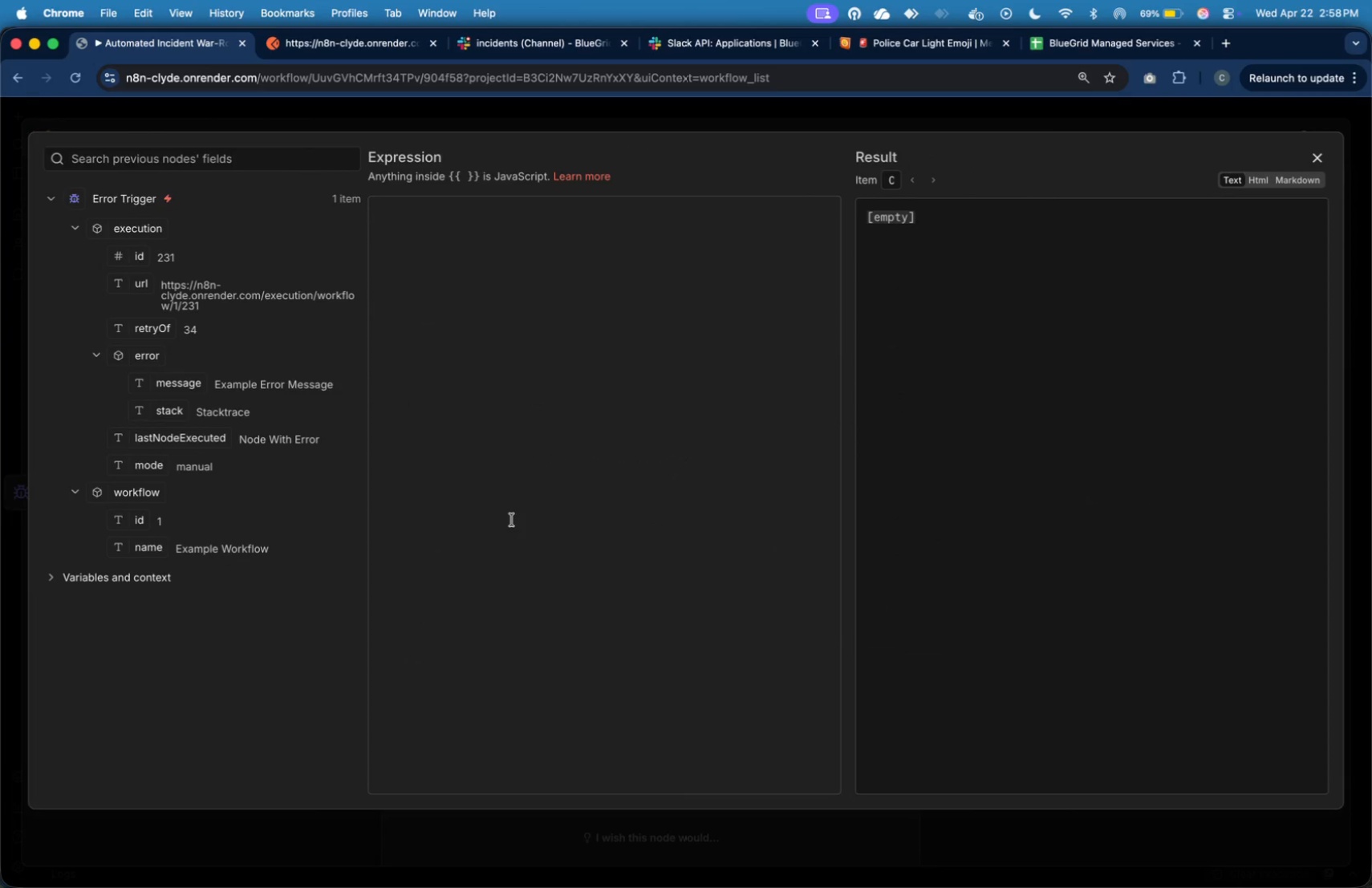 
left_click([512, 520])
 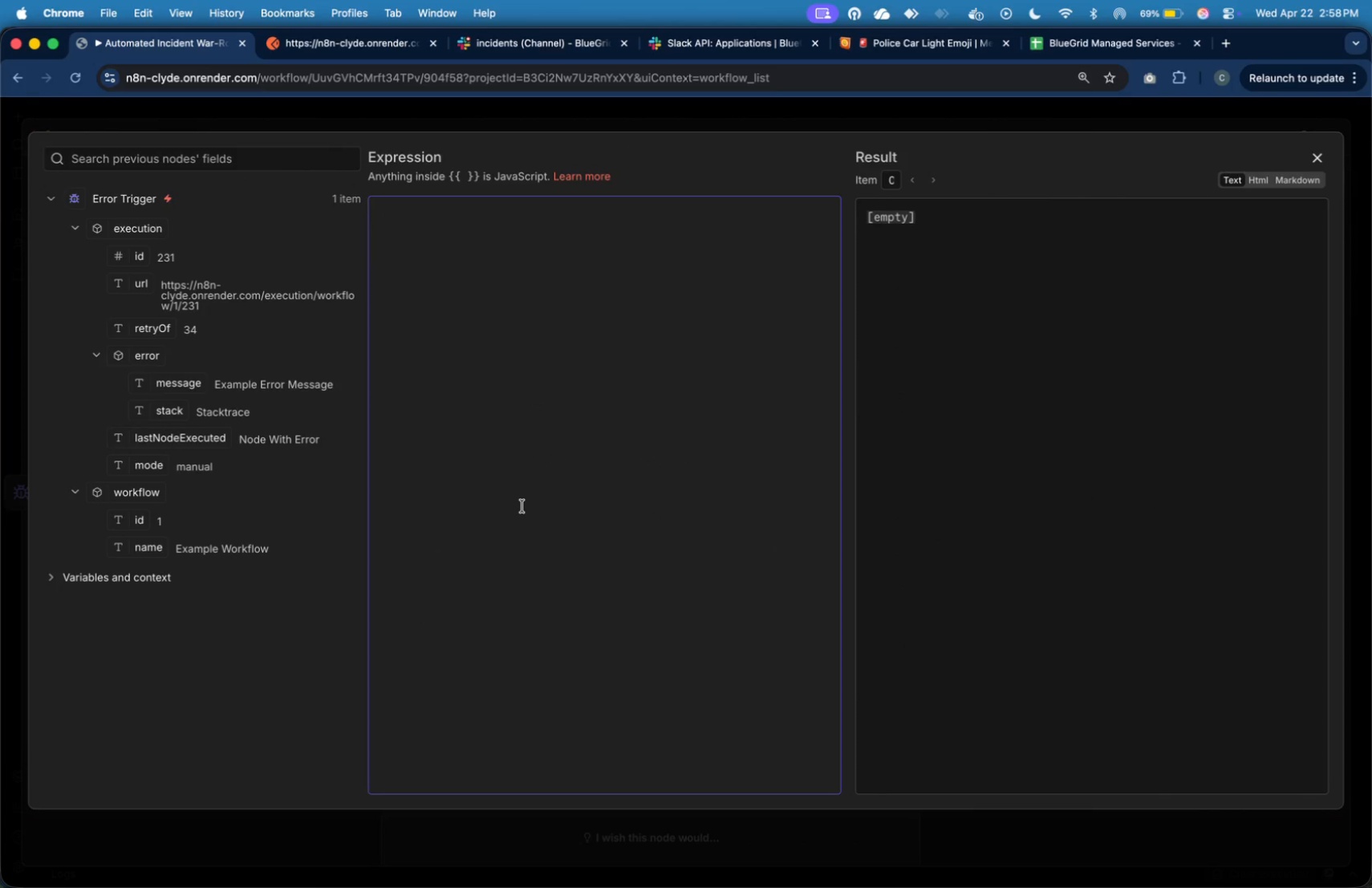 
key(Meta+V)
 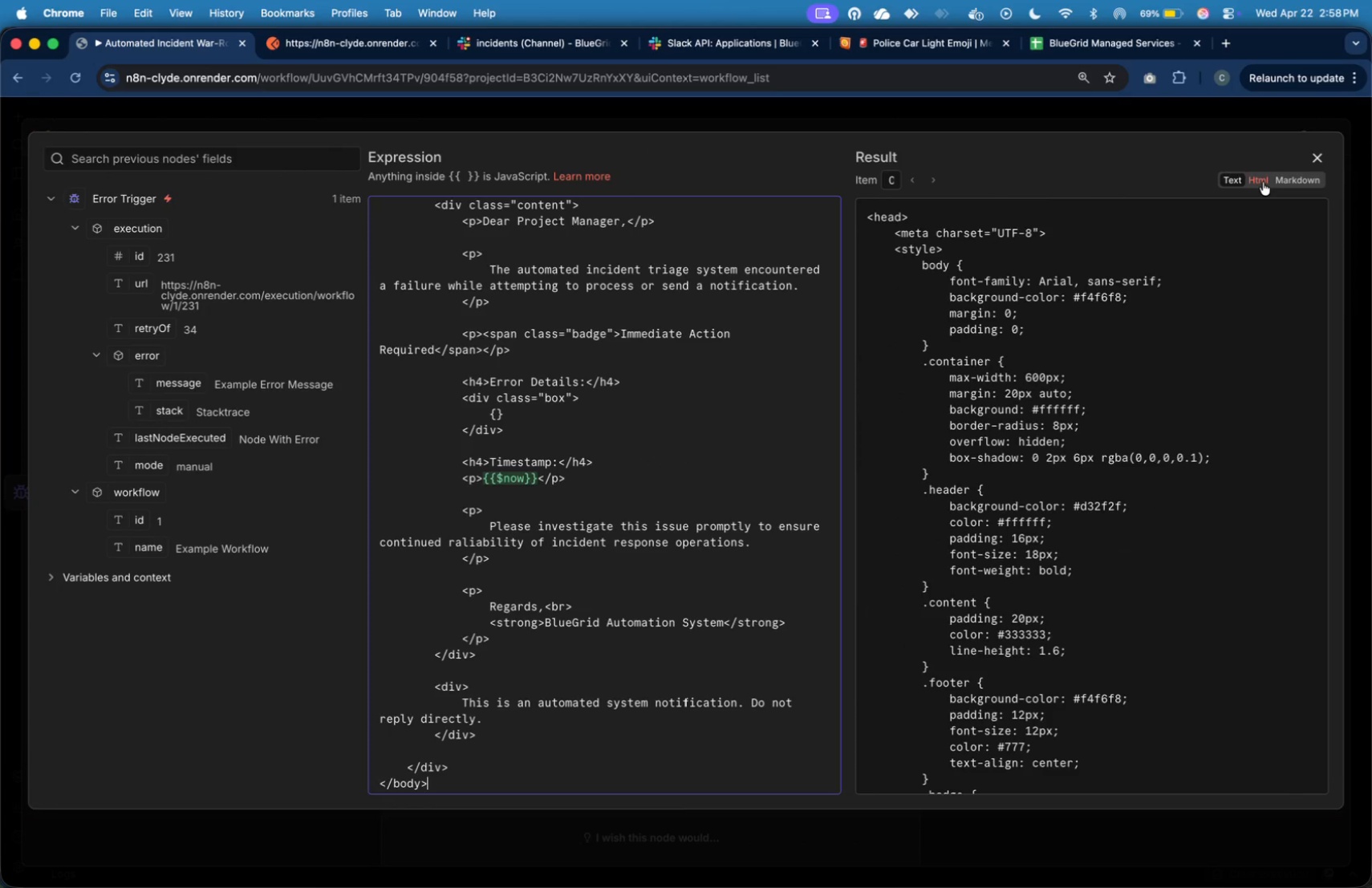 
left_click([1263, 182])
 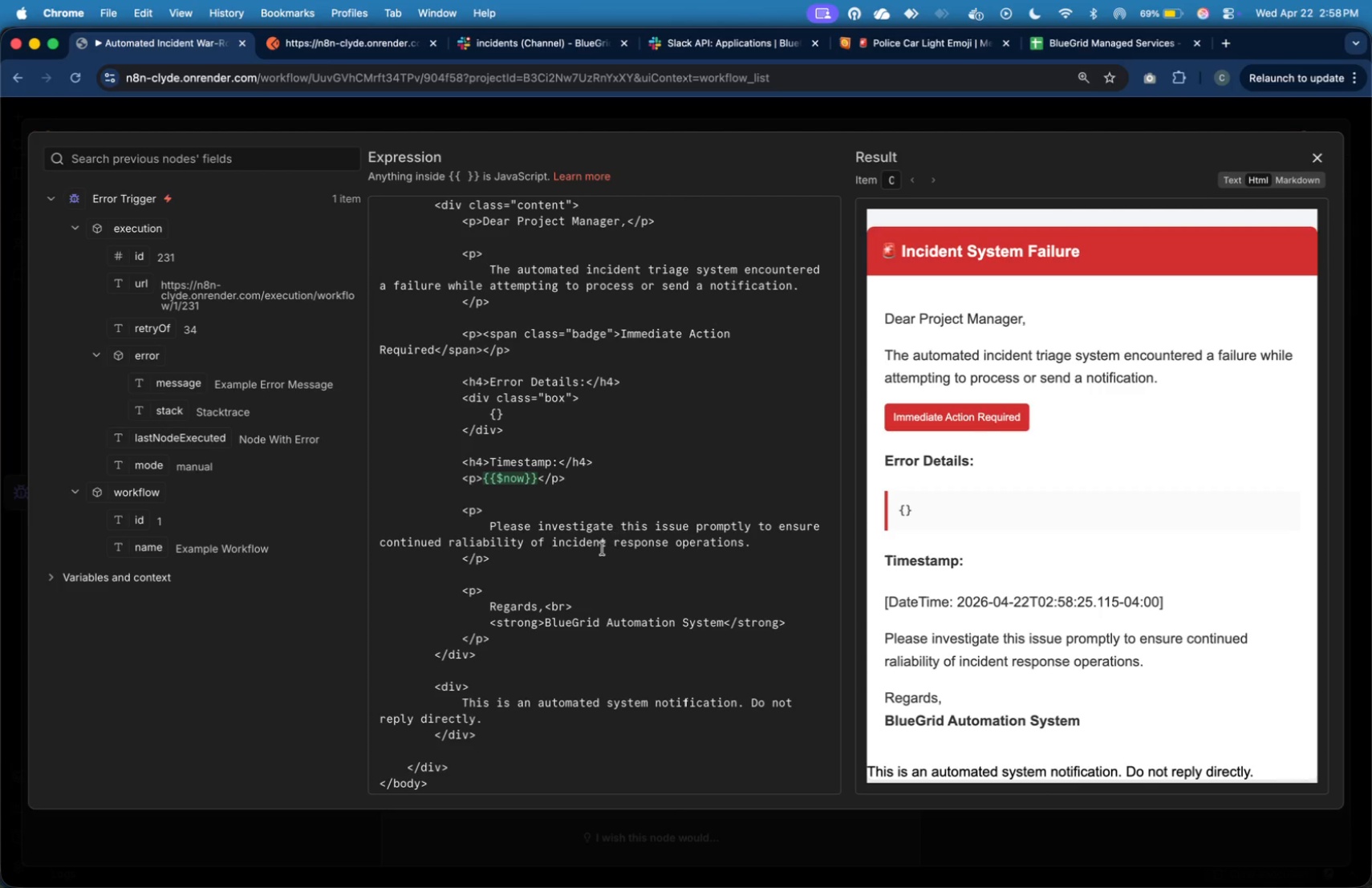 
left_click([603, 549])
 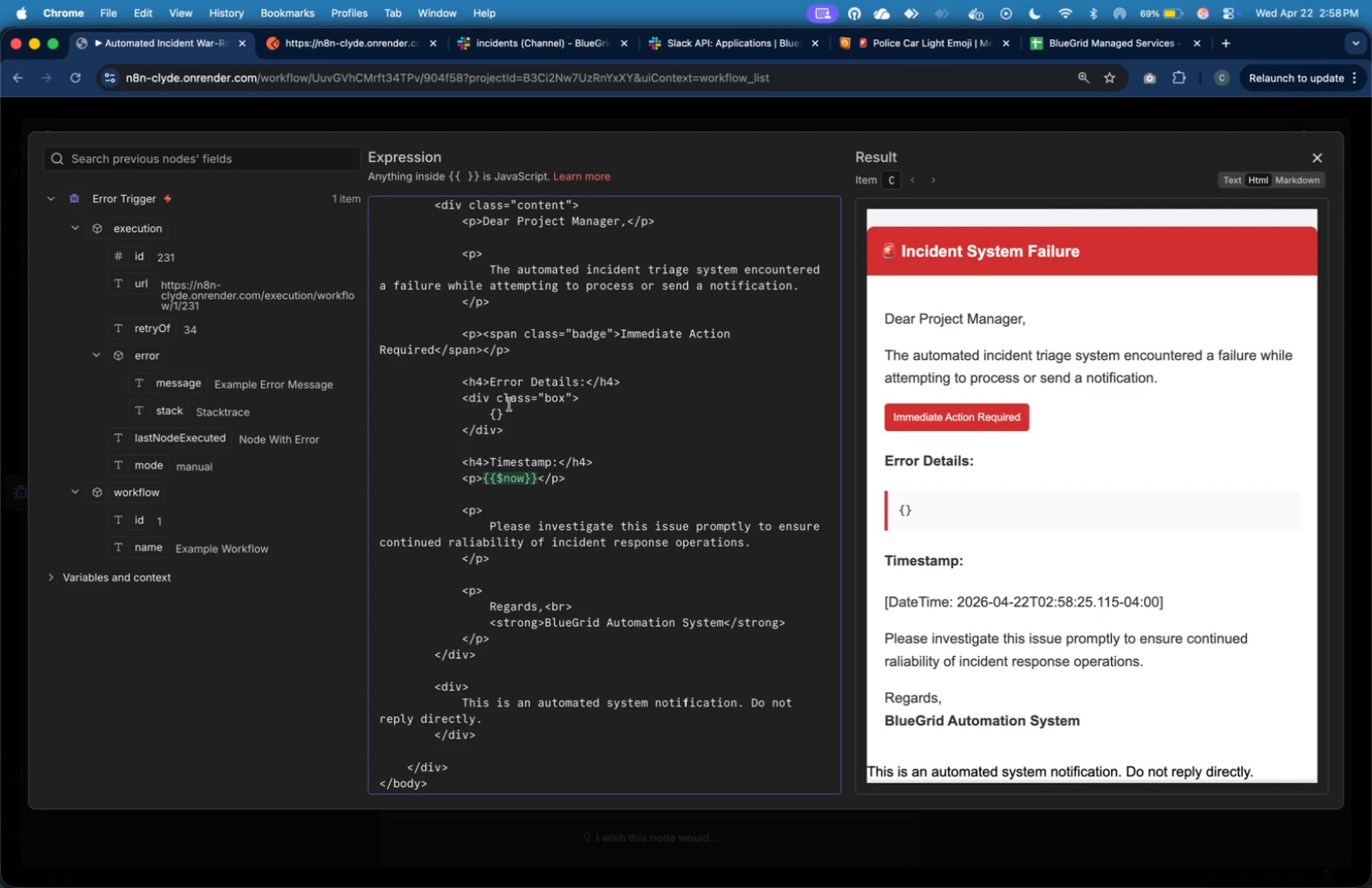 
left_click([512, 411])
 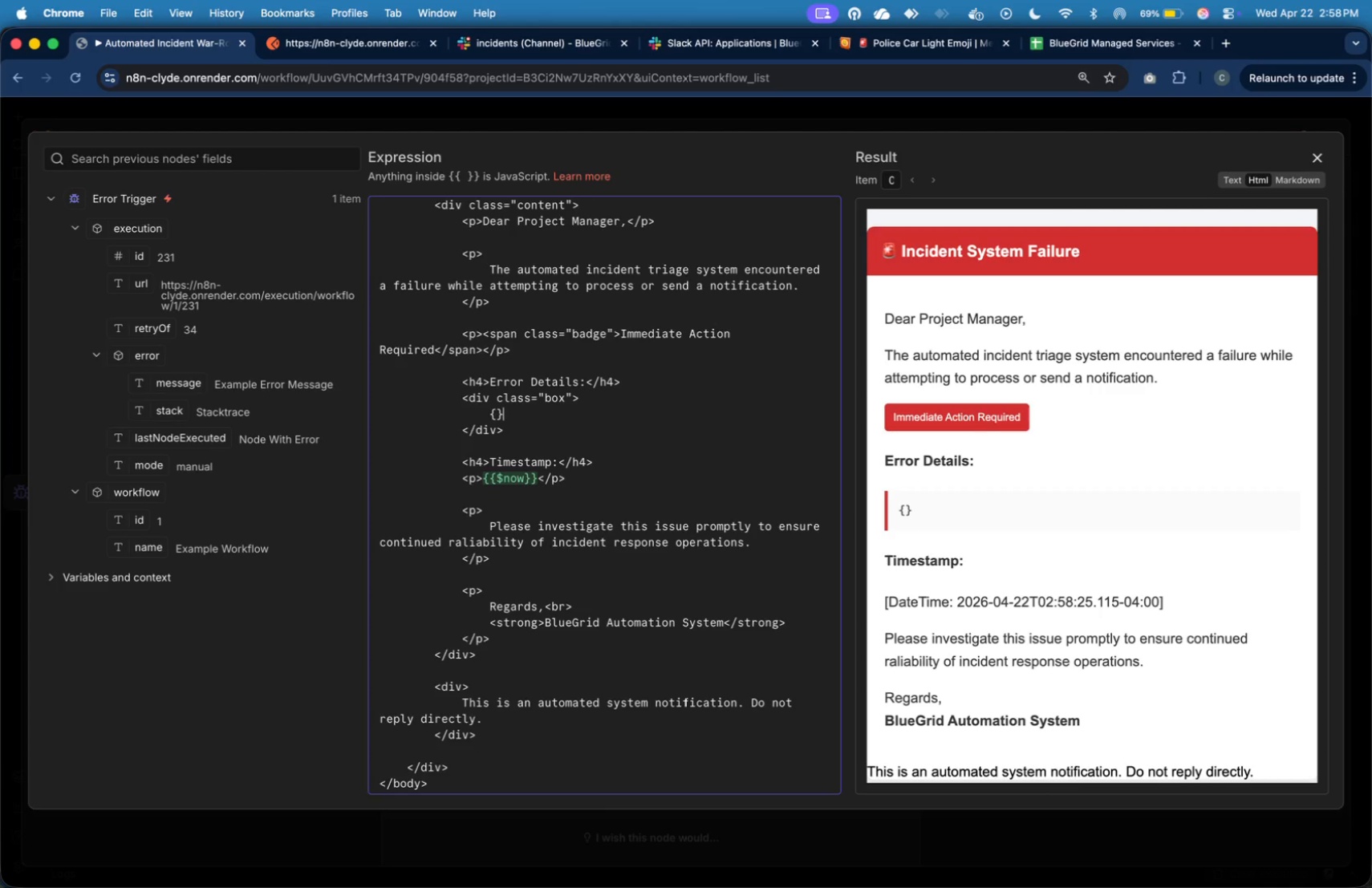 
key(Backspace)
 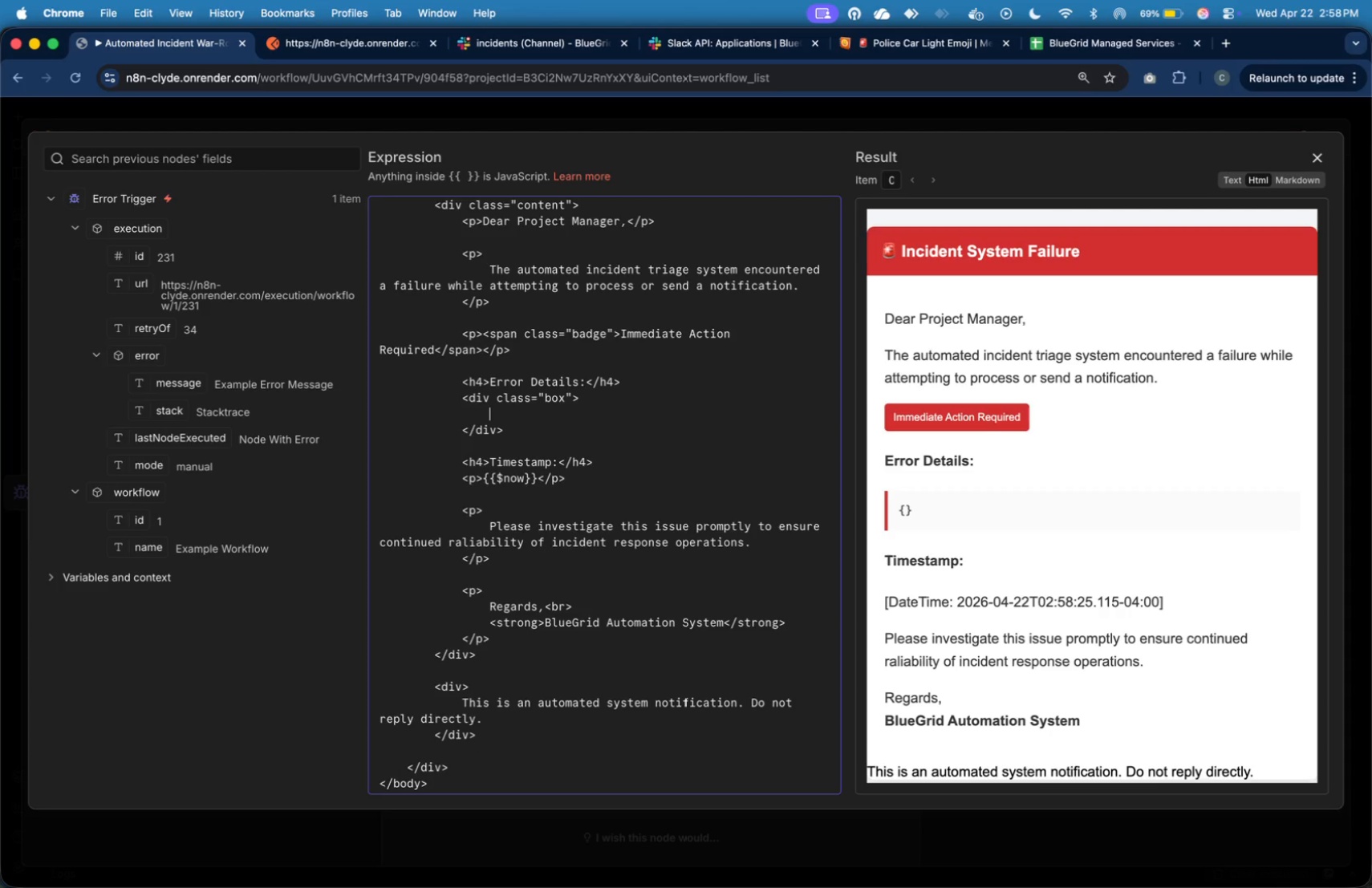 
key(Backspace)
 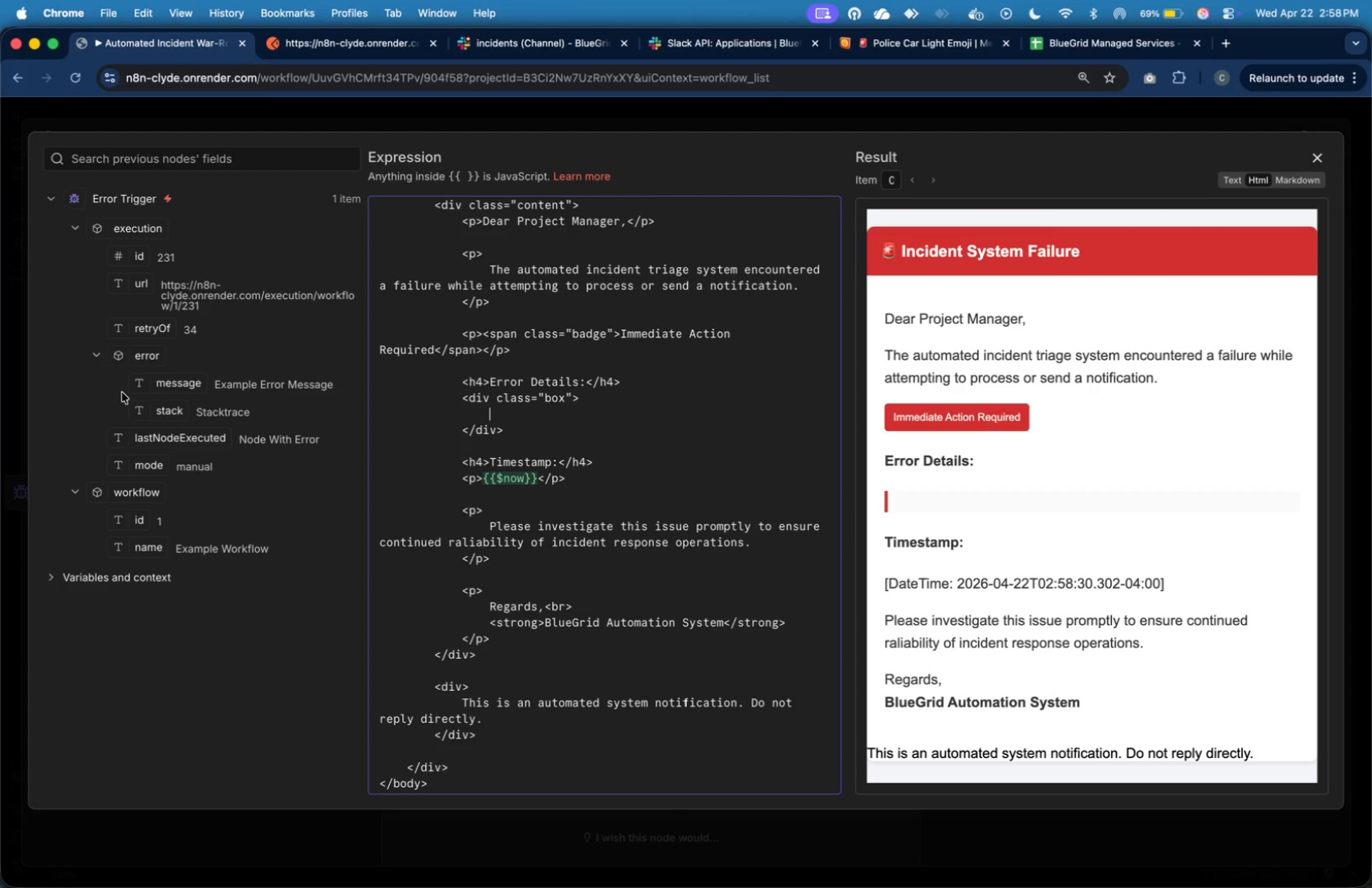 
wait(6.59)
 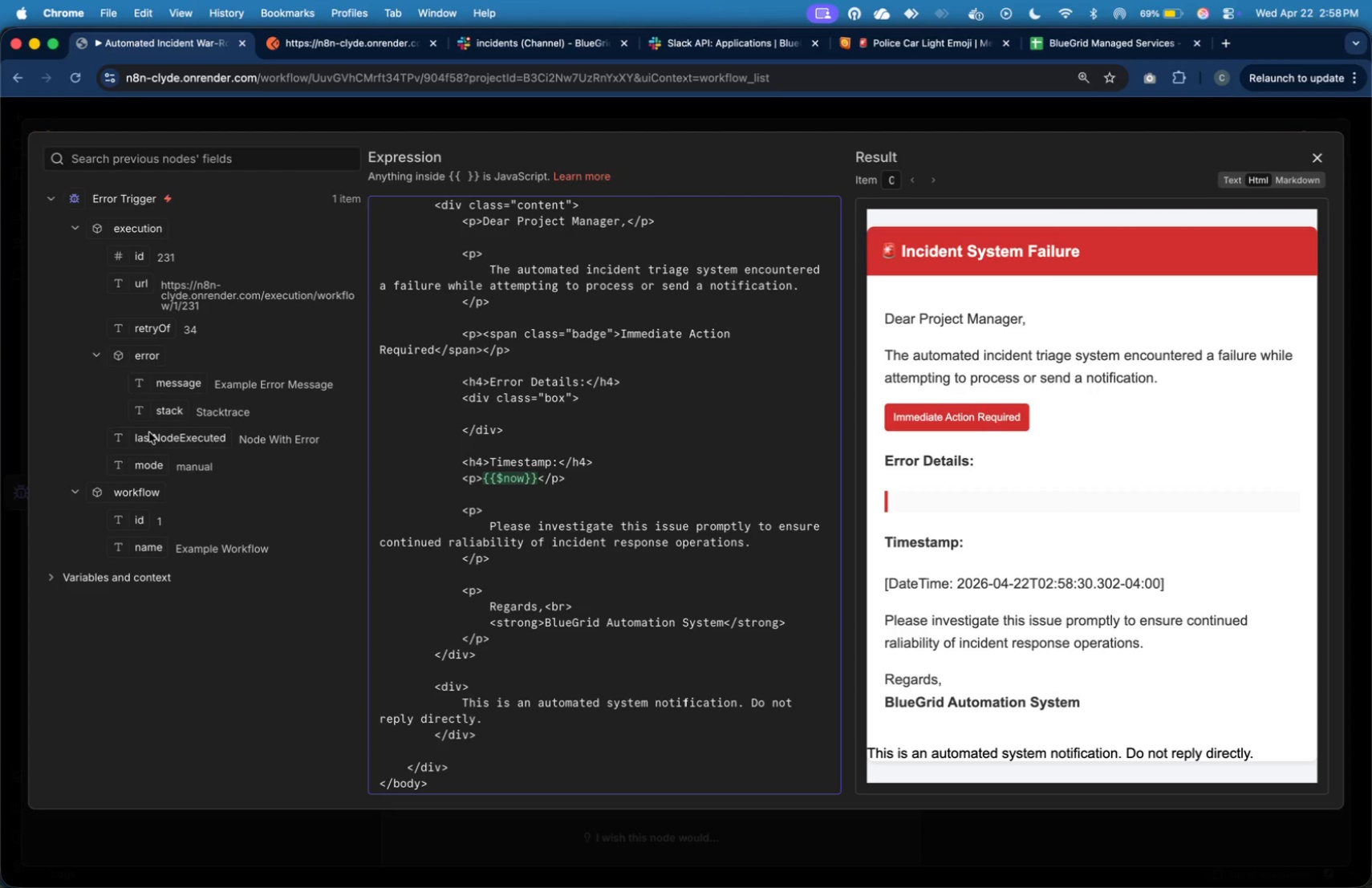 
left_click_drag(start_coordinate=[150, 385], to_coordinate=[505, 418])
 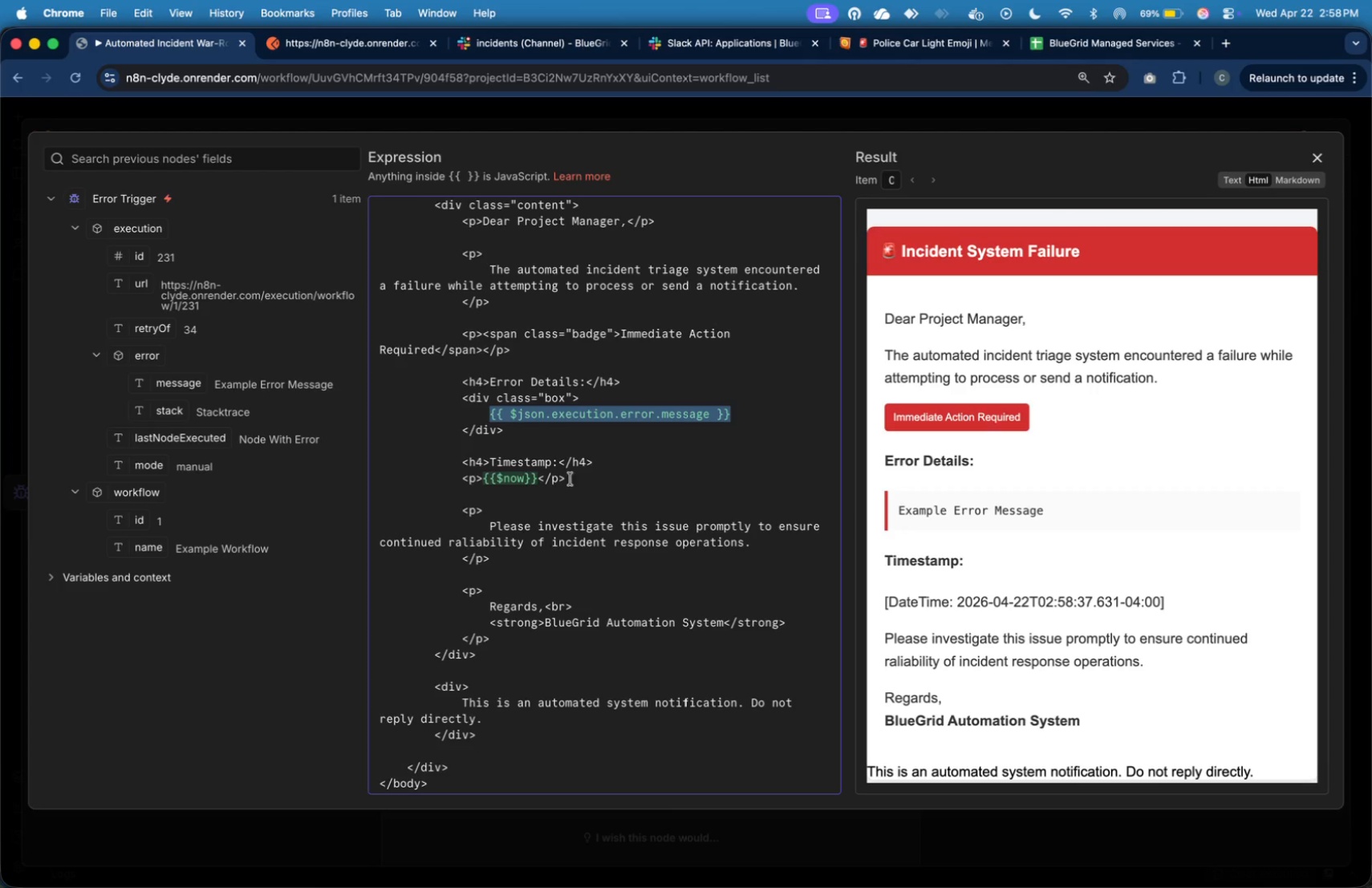 
left_click([748, 418])
 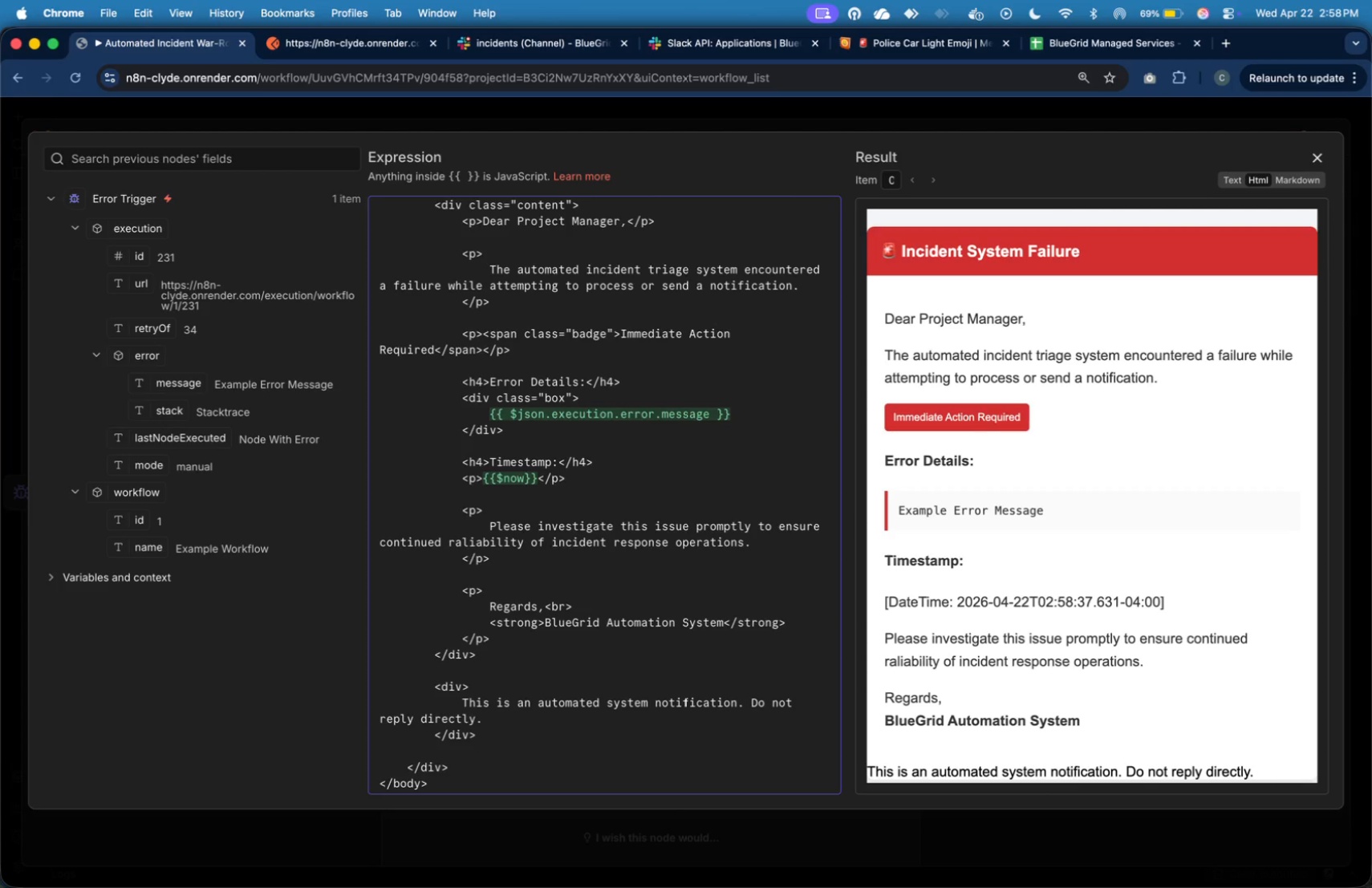 
type( on Node)
 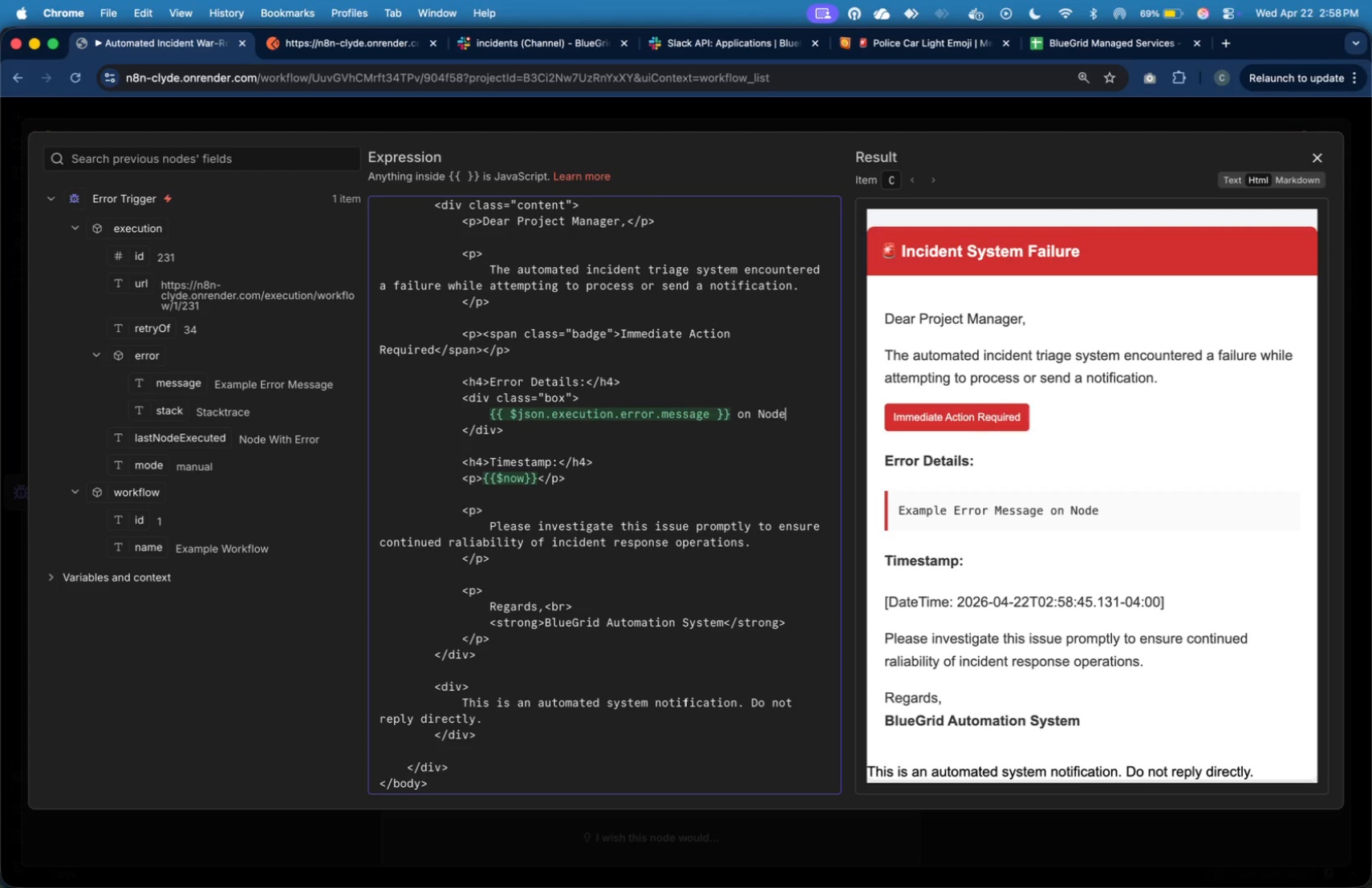 
wait(7.55)
 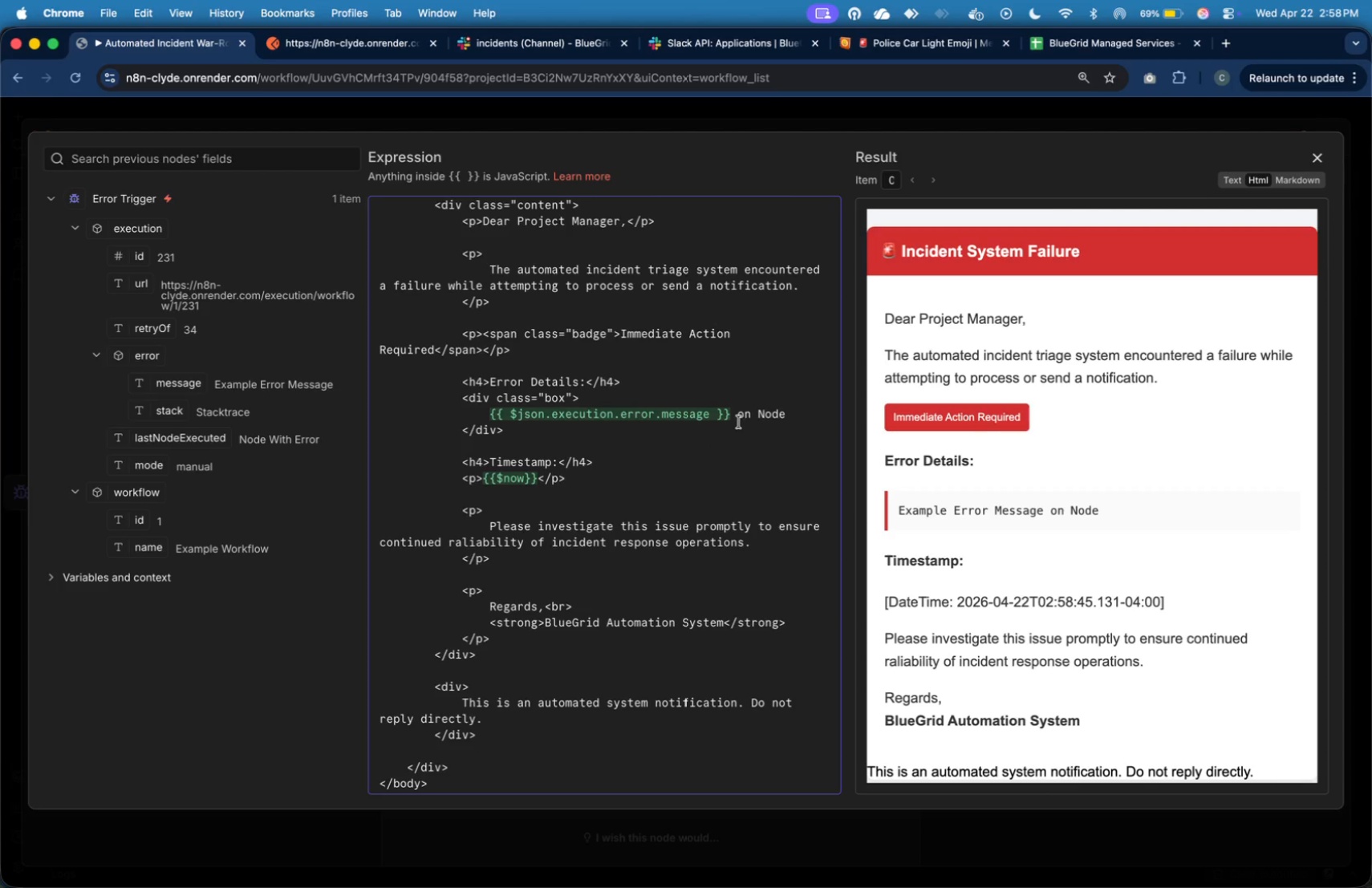 
left_click_drag(start_coordinate=[220, 435], to_coordinate=[798, 416])
 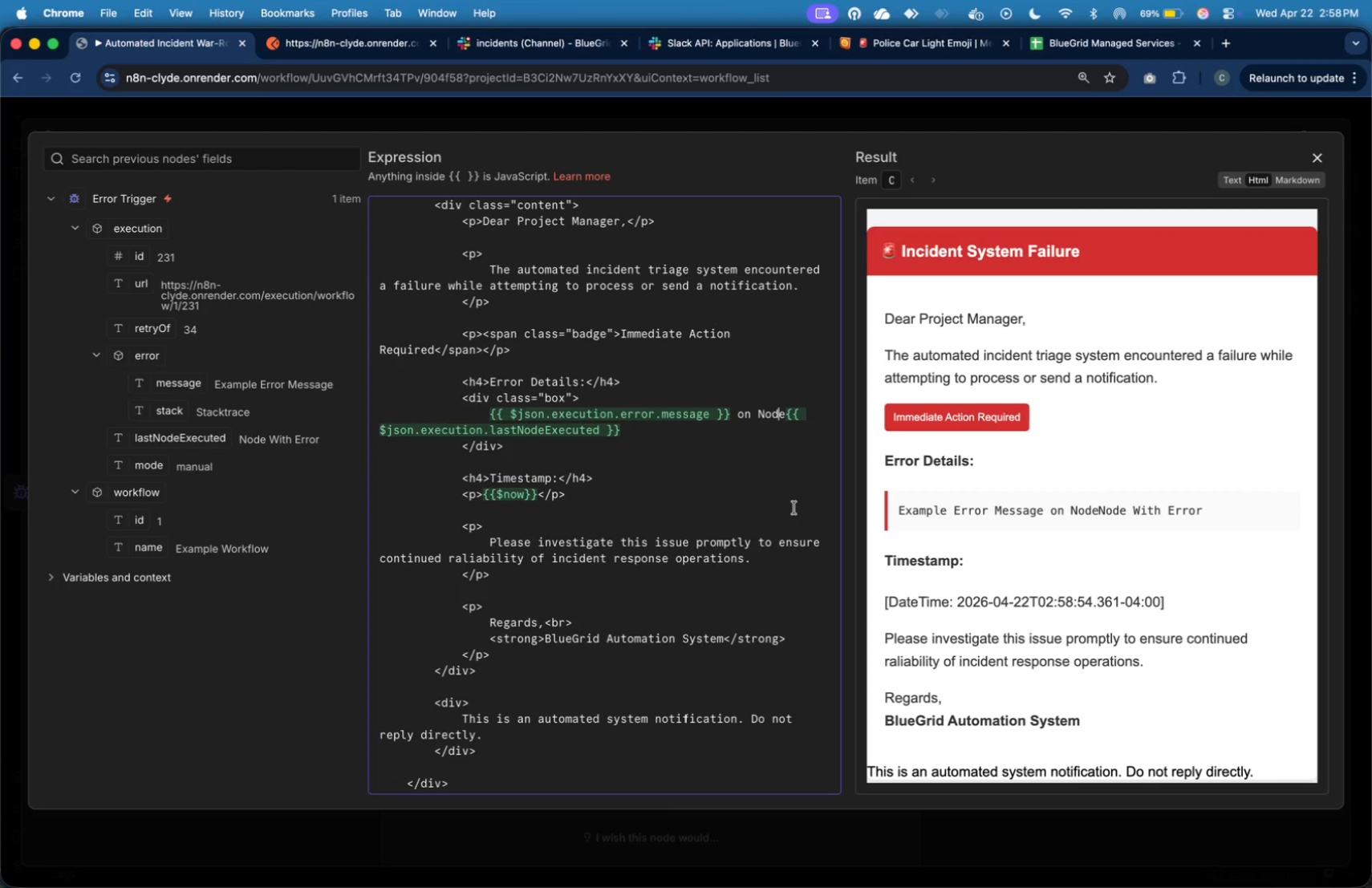 
key(ArrowLeft)
 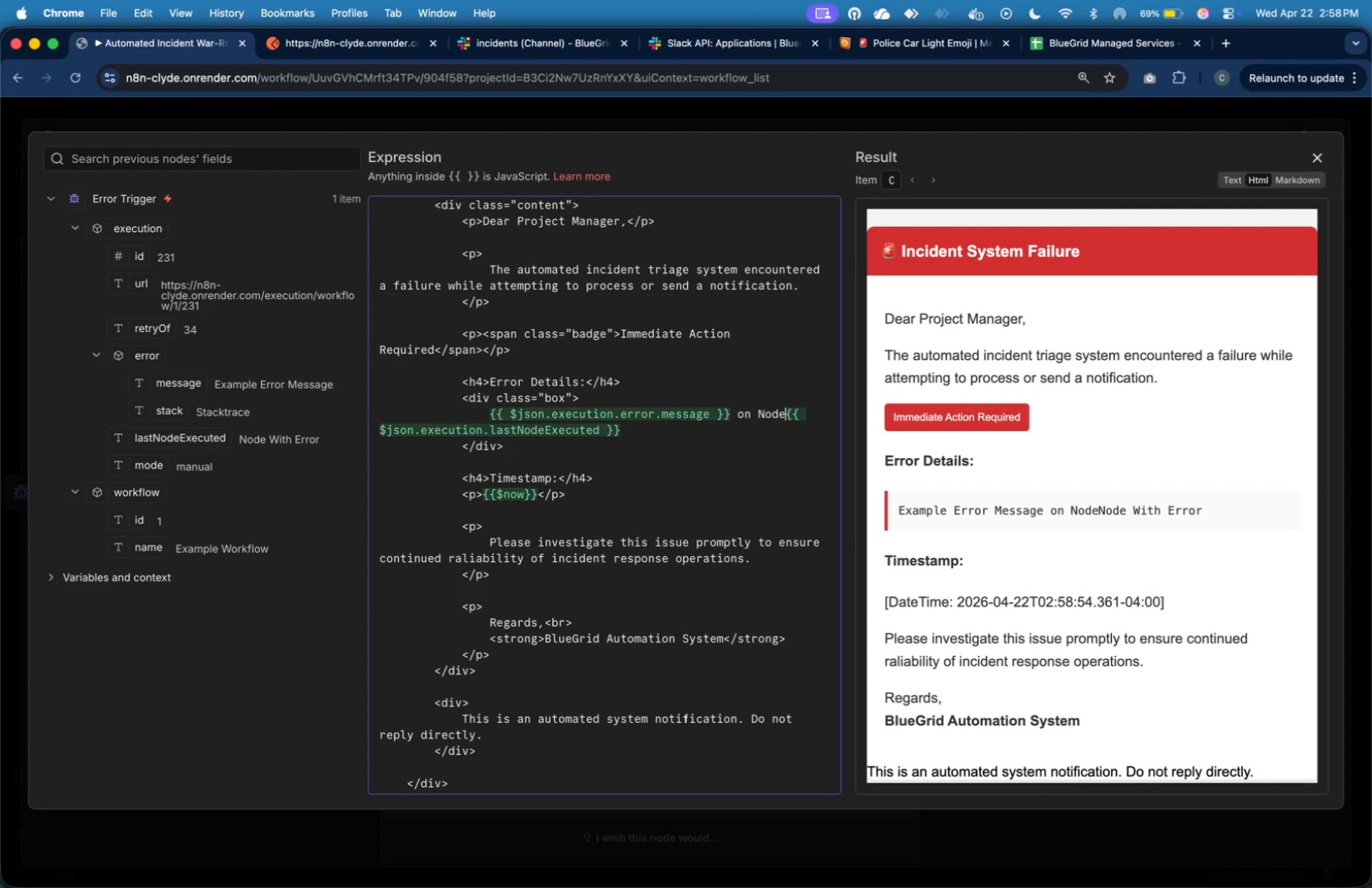 
key(ArrowRight)
 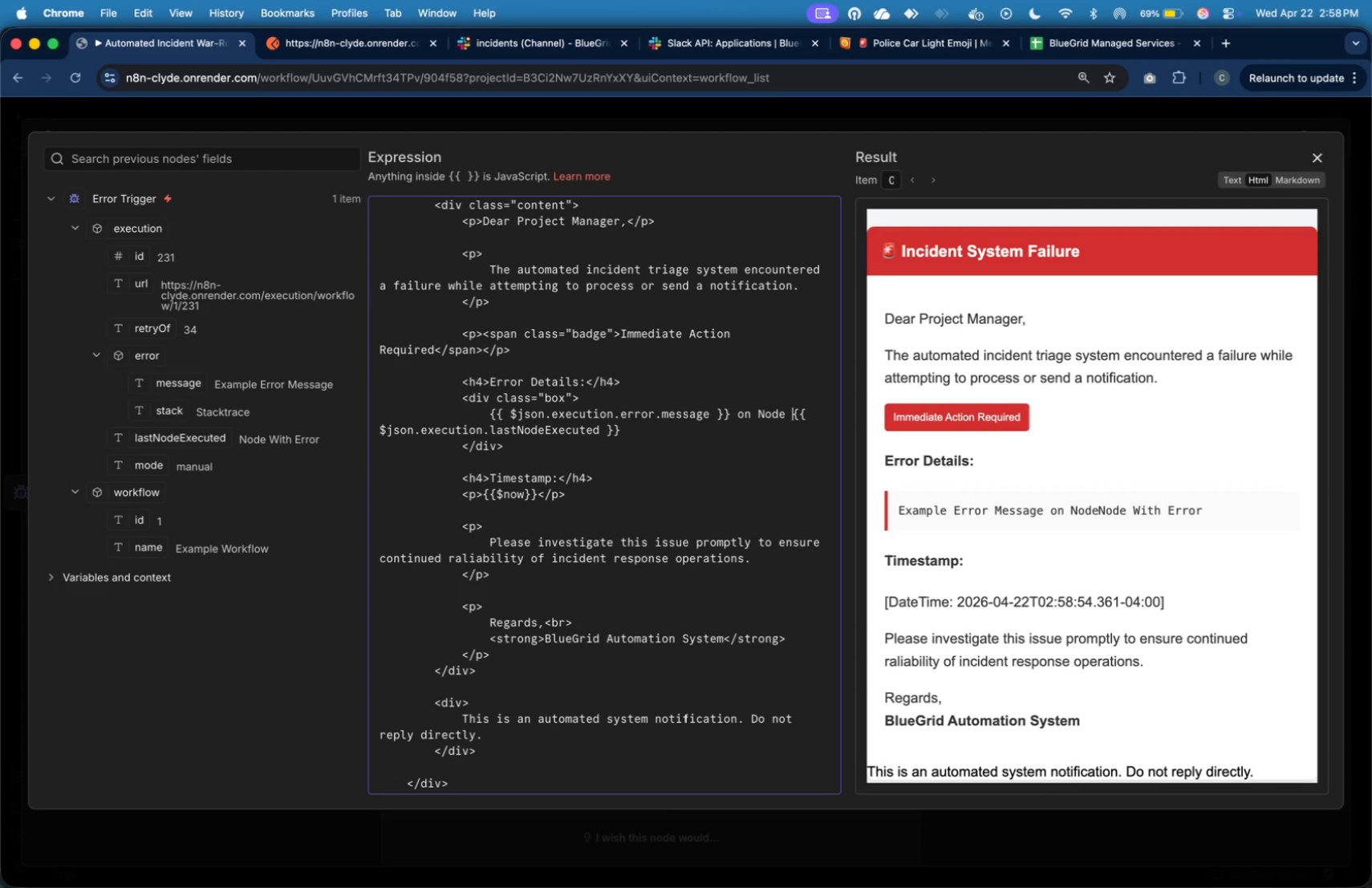 
key(ArrowRight)
 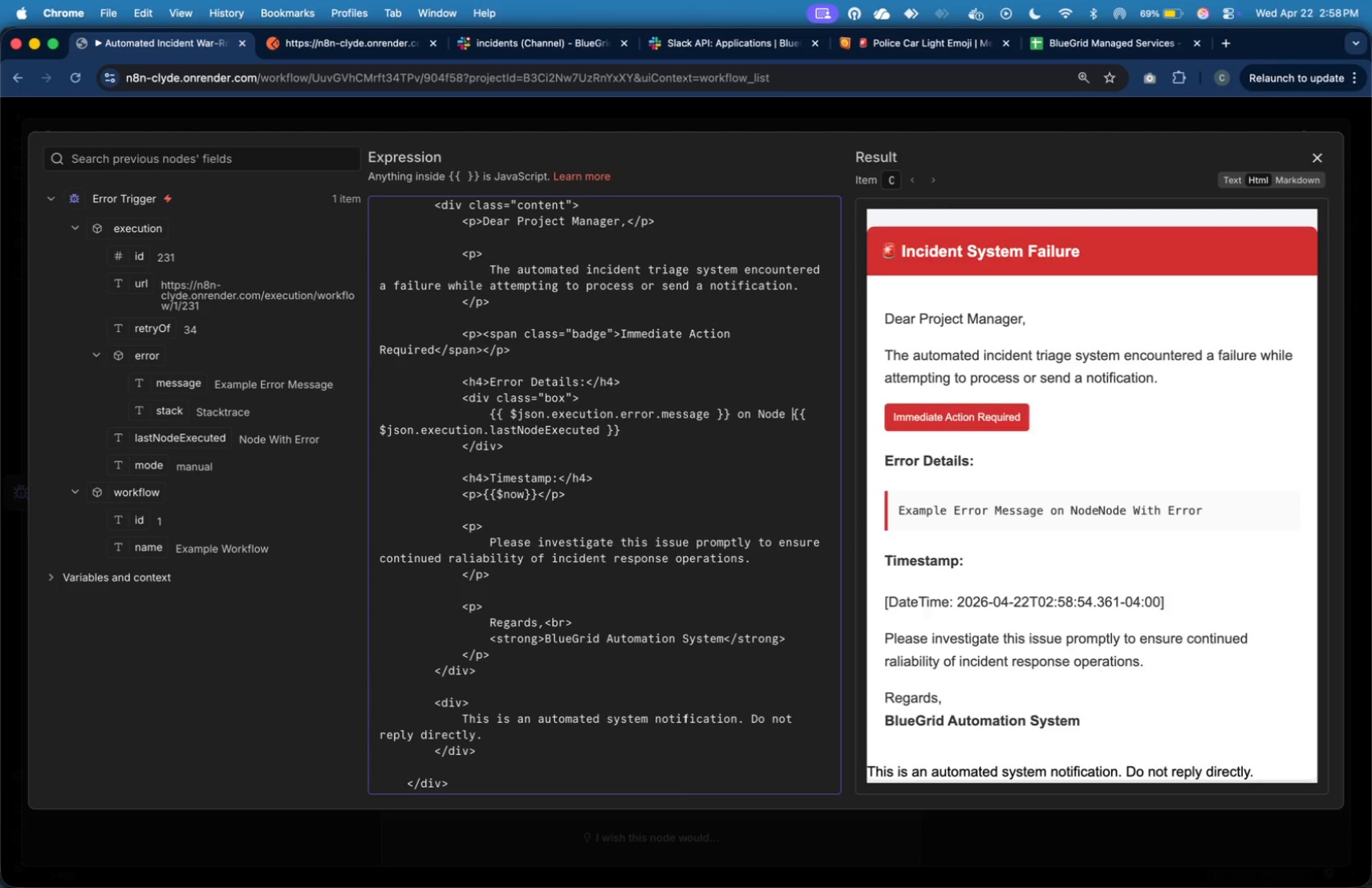 
key(Space)
 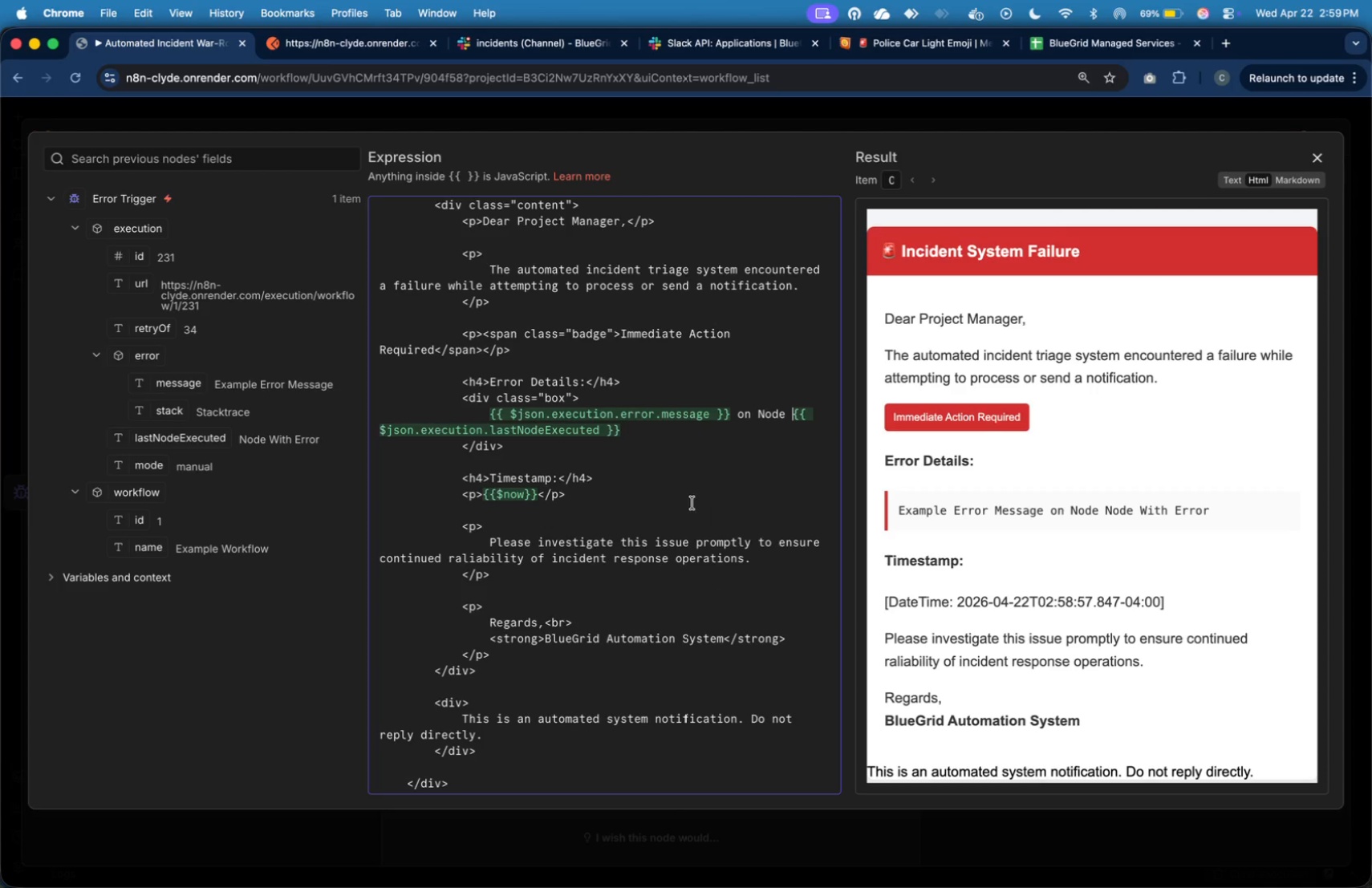 
scroll: coordinate [691, 507], scroll_direction: down, amount: 8.0
 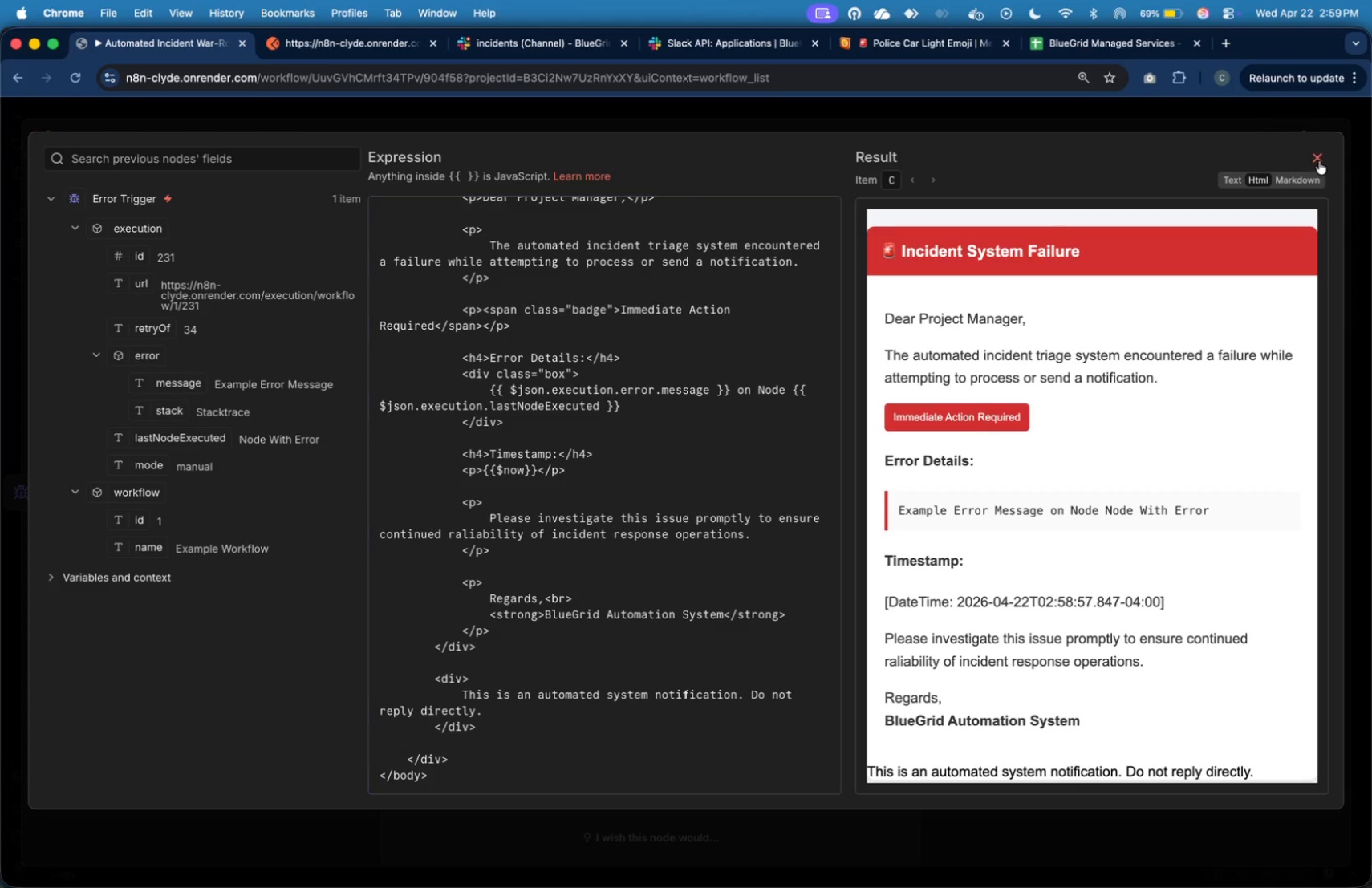 
wait(5.79)
 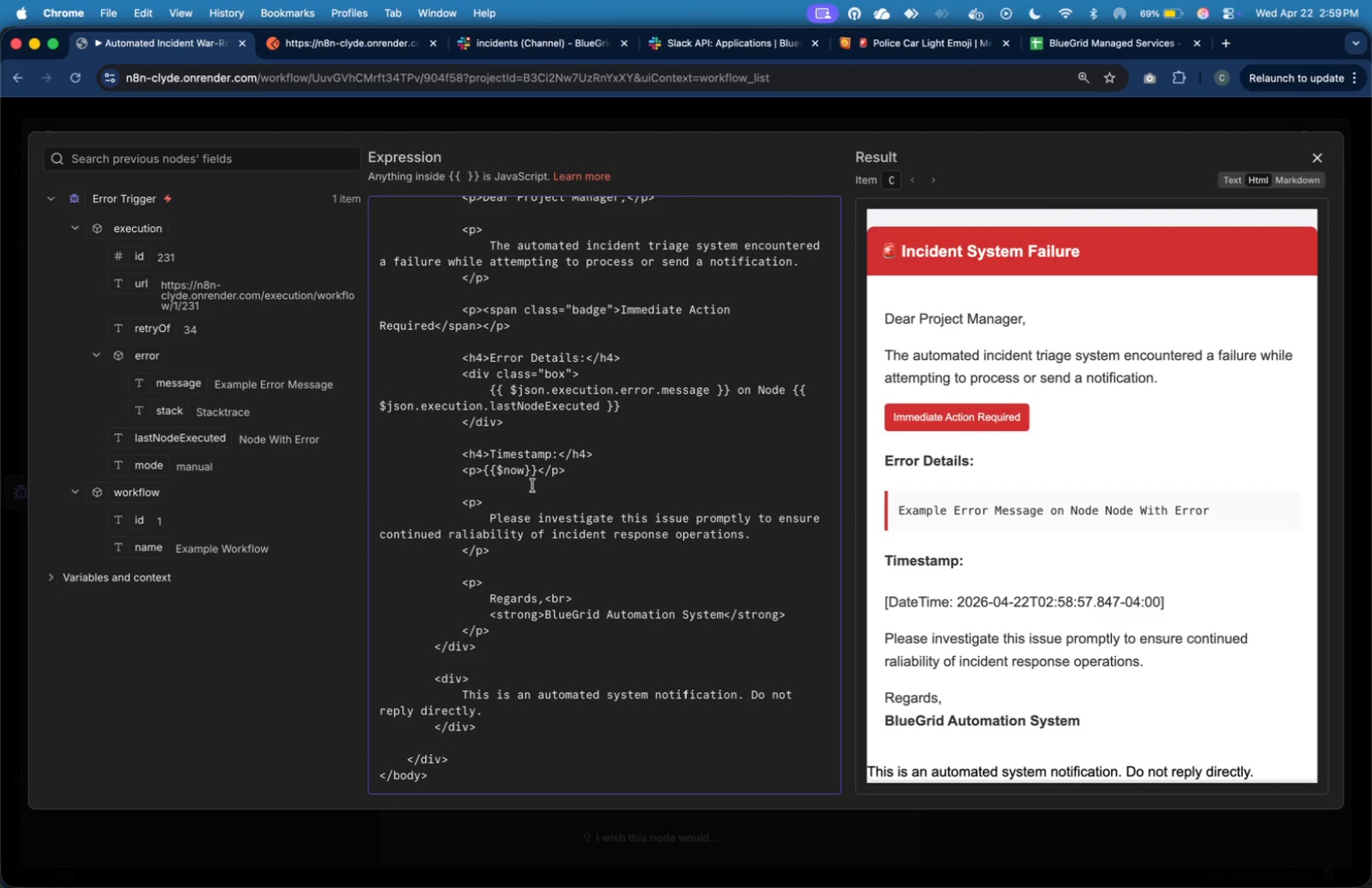 
left_click([888, 176])
 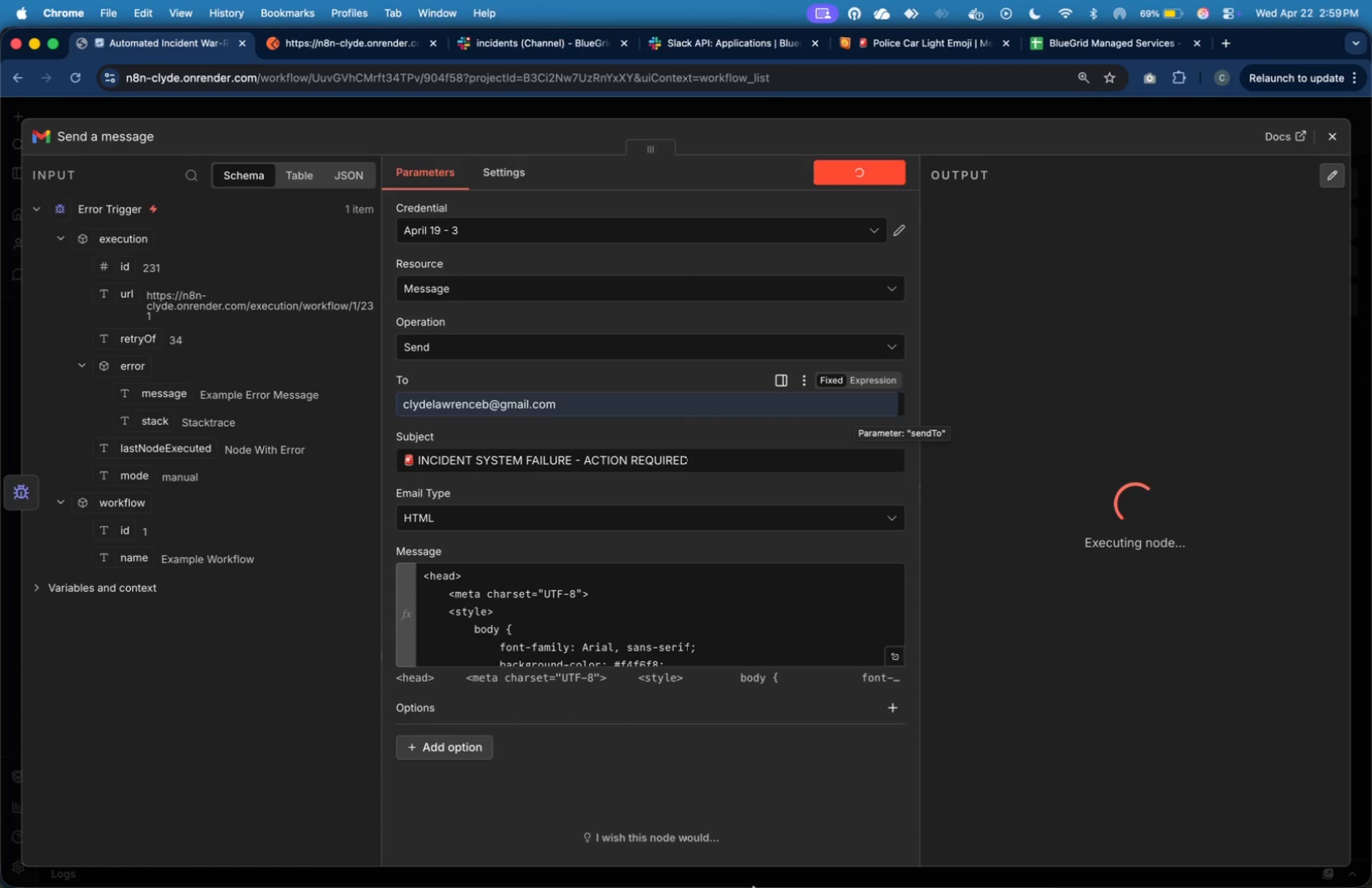 
wait(20.24)
 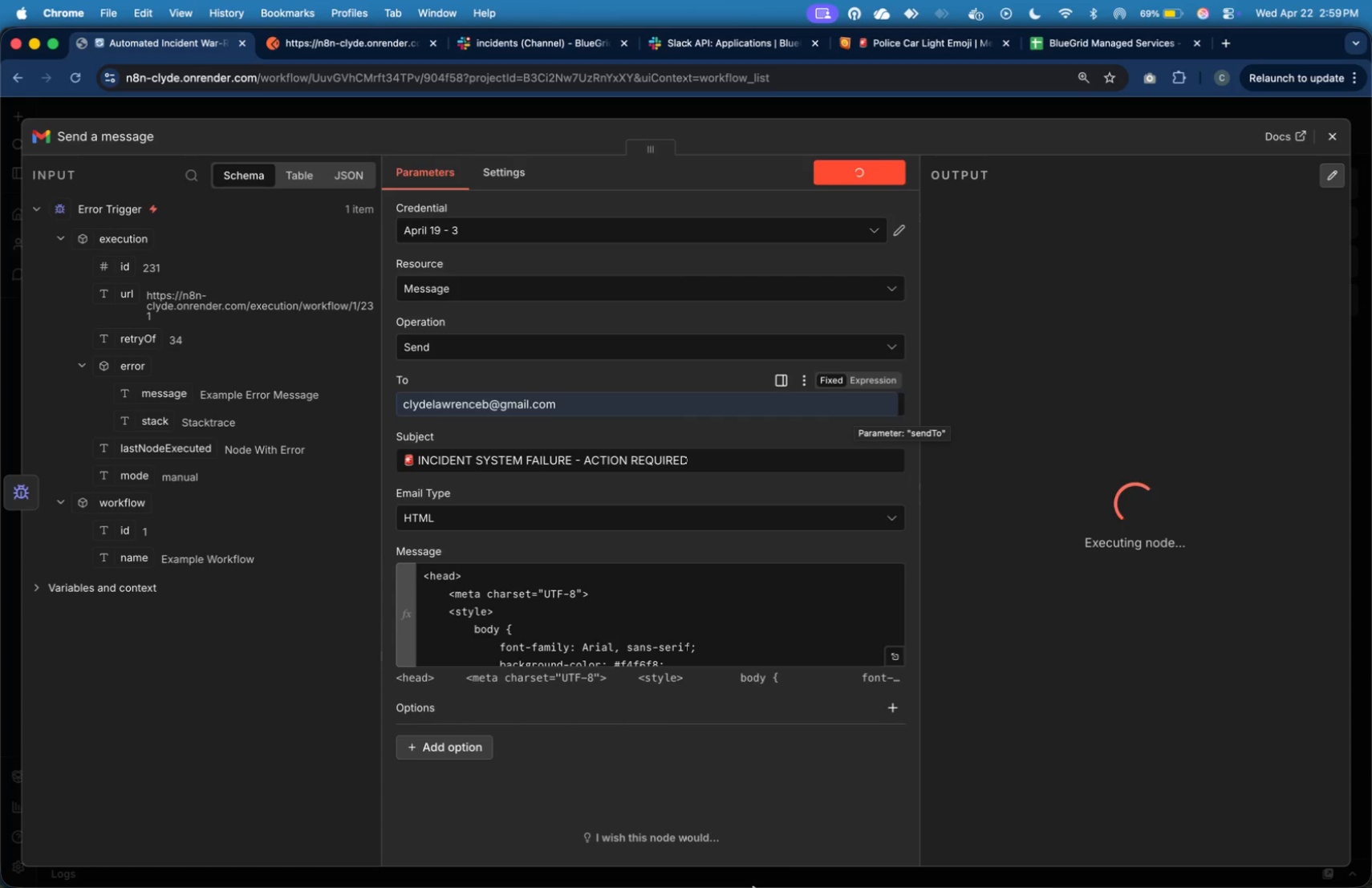 
left_click([1224, 42])
 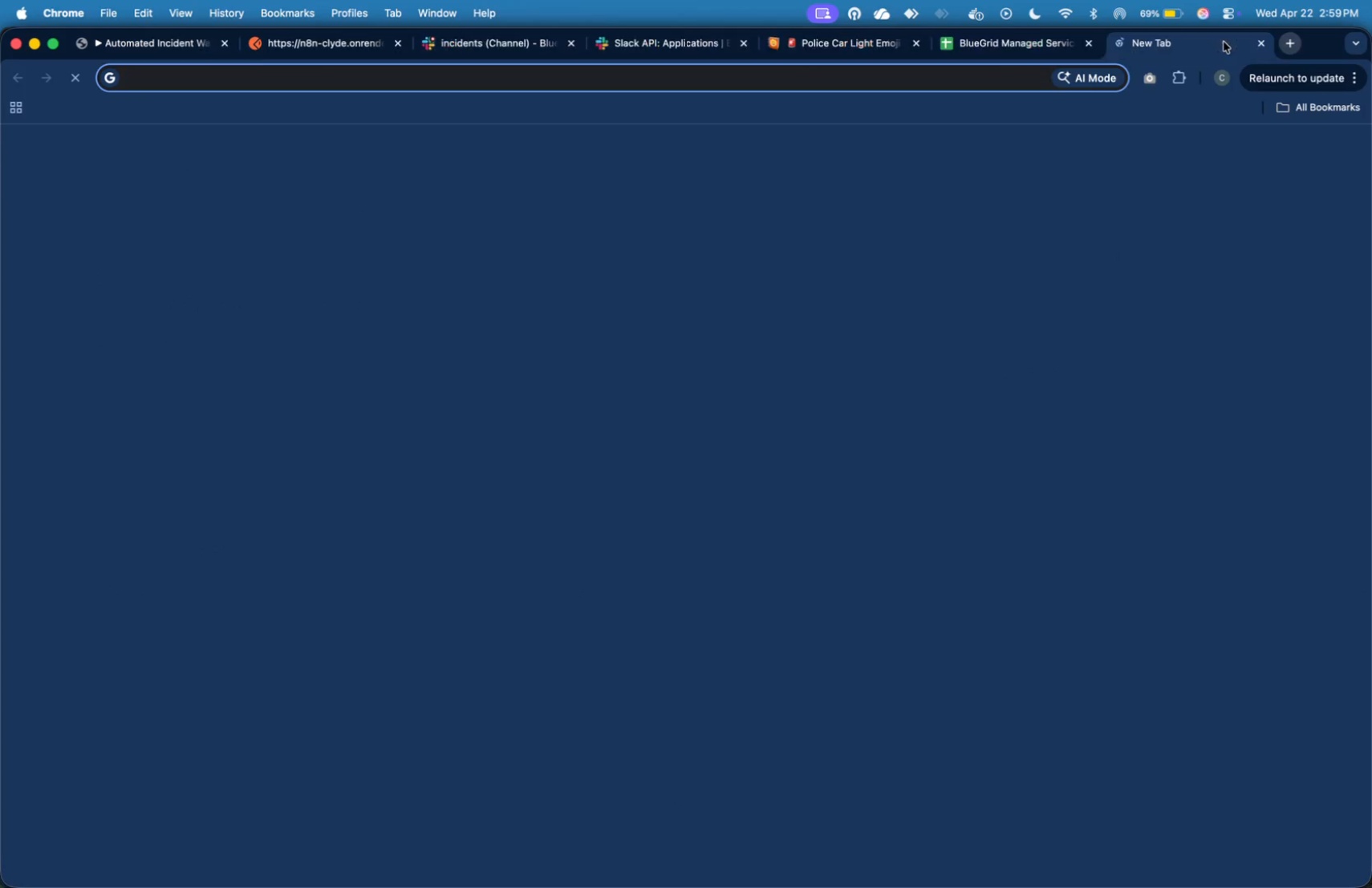 
type(gm)
 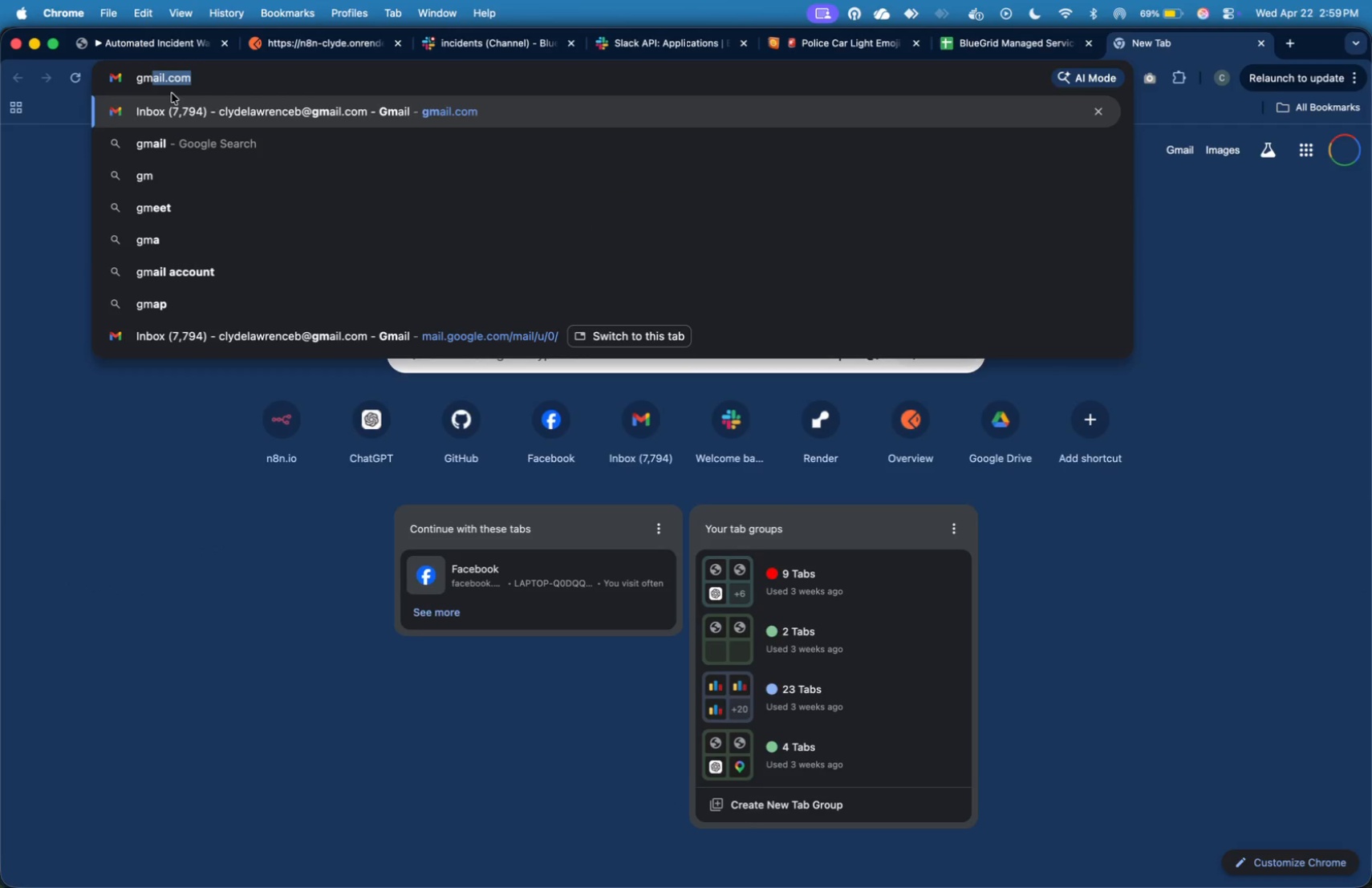 
key(Enter)
 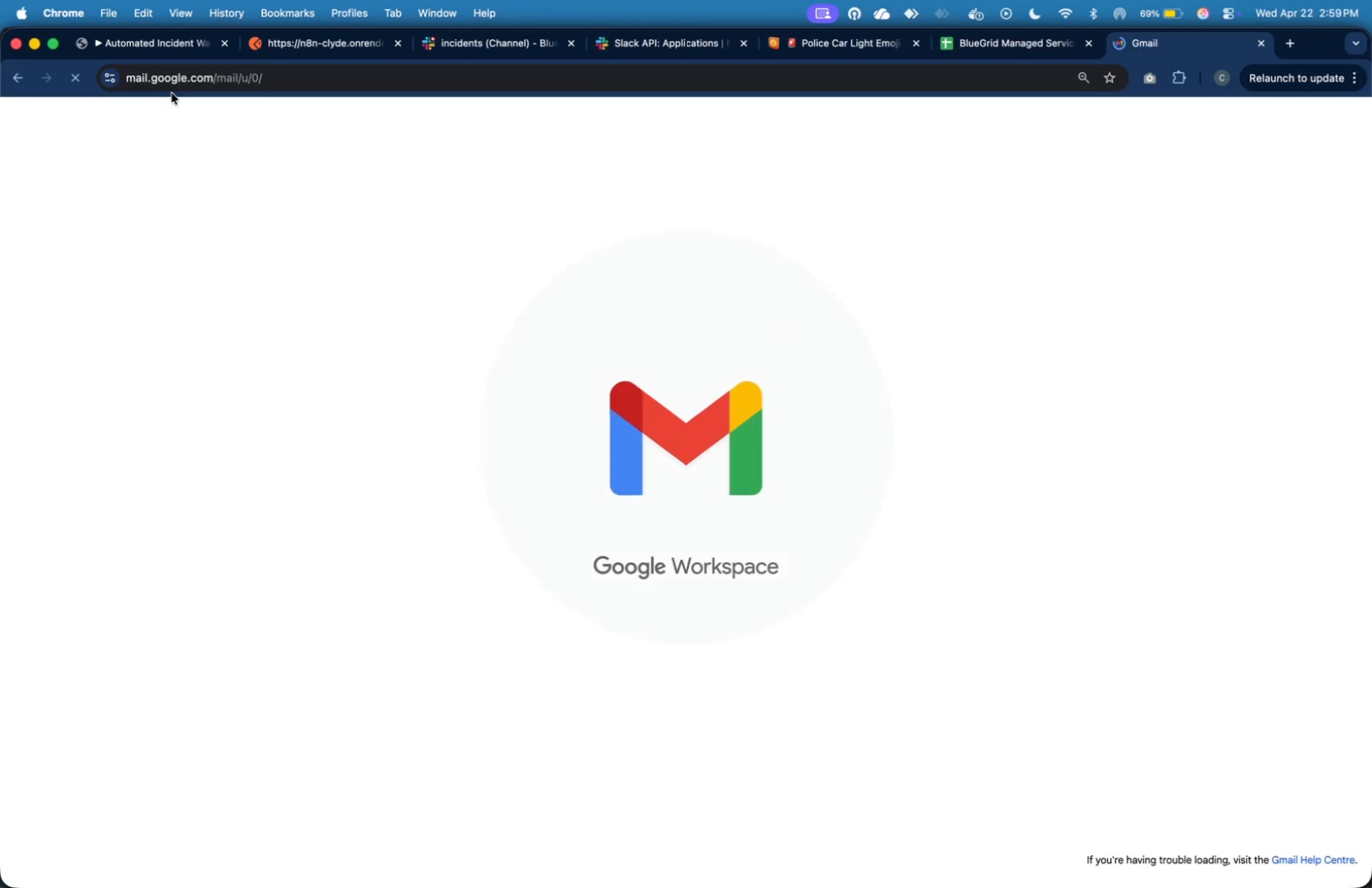 
mouse_move([141, 142])
 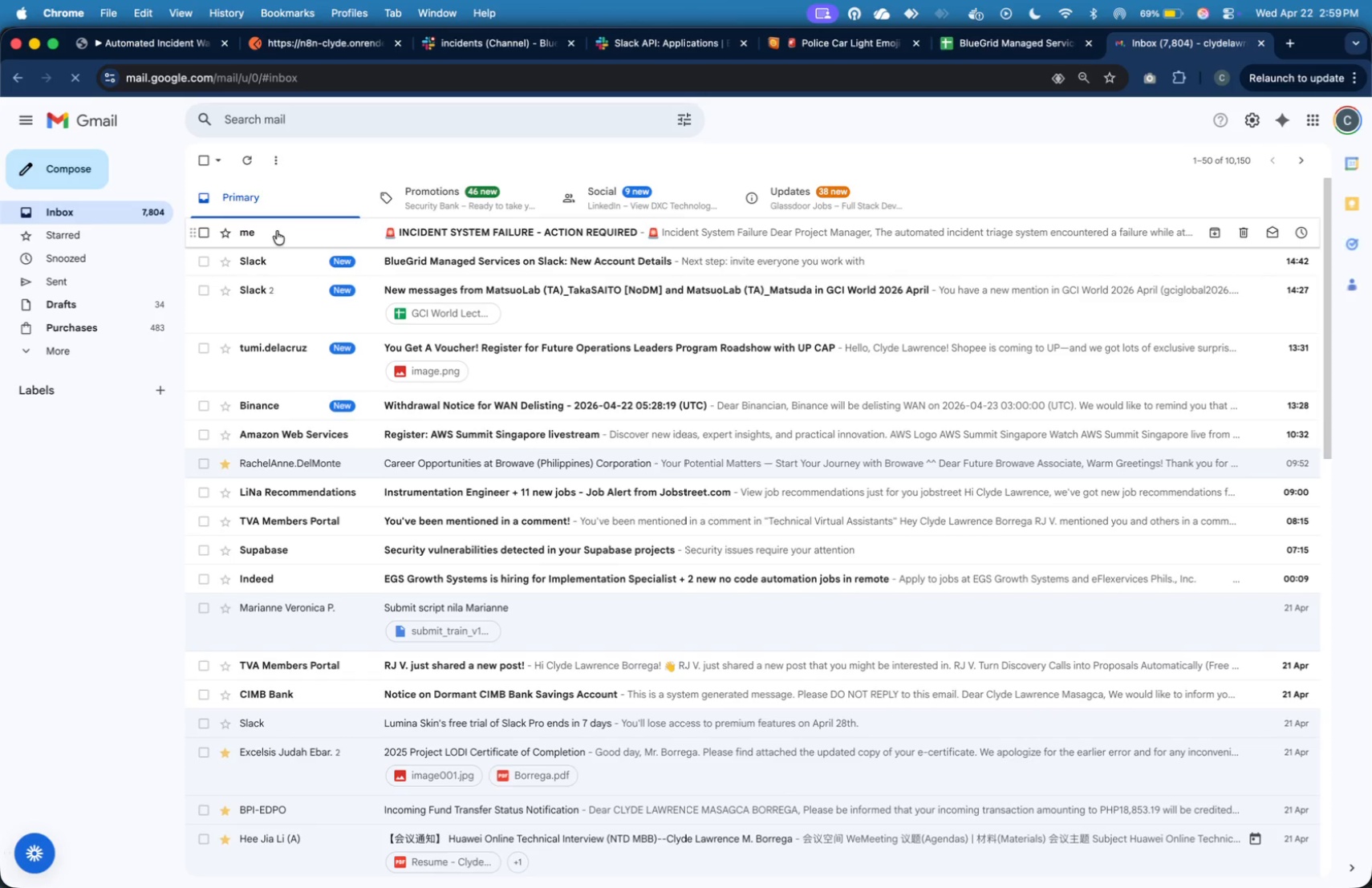 
left_click([277, 231])
 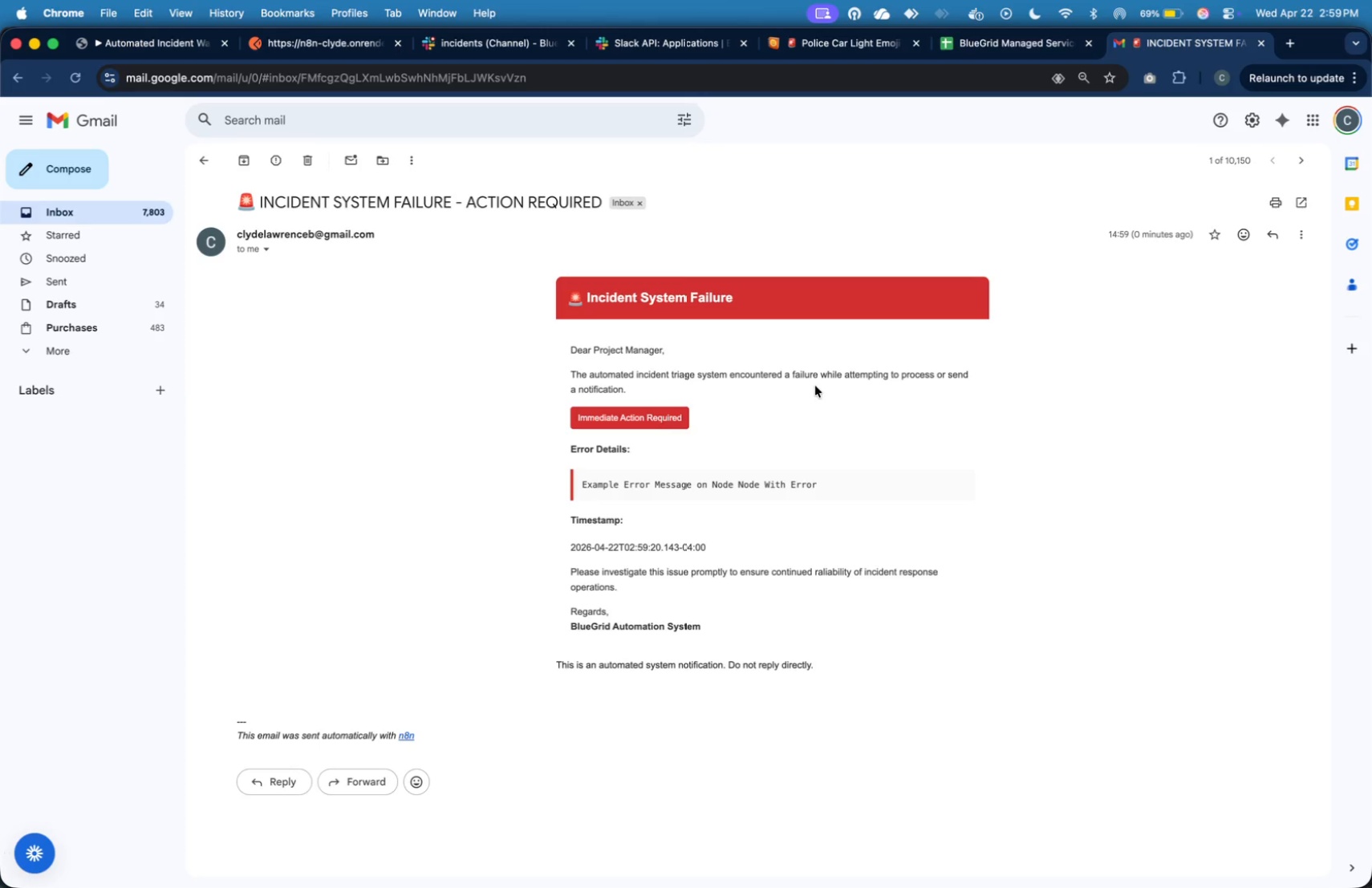 
wait(23.44)
 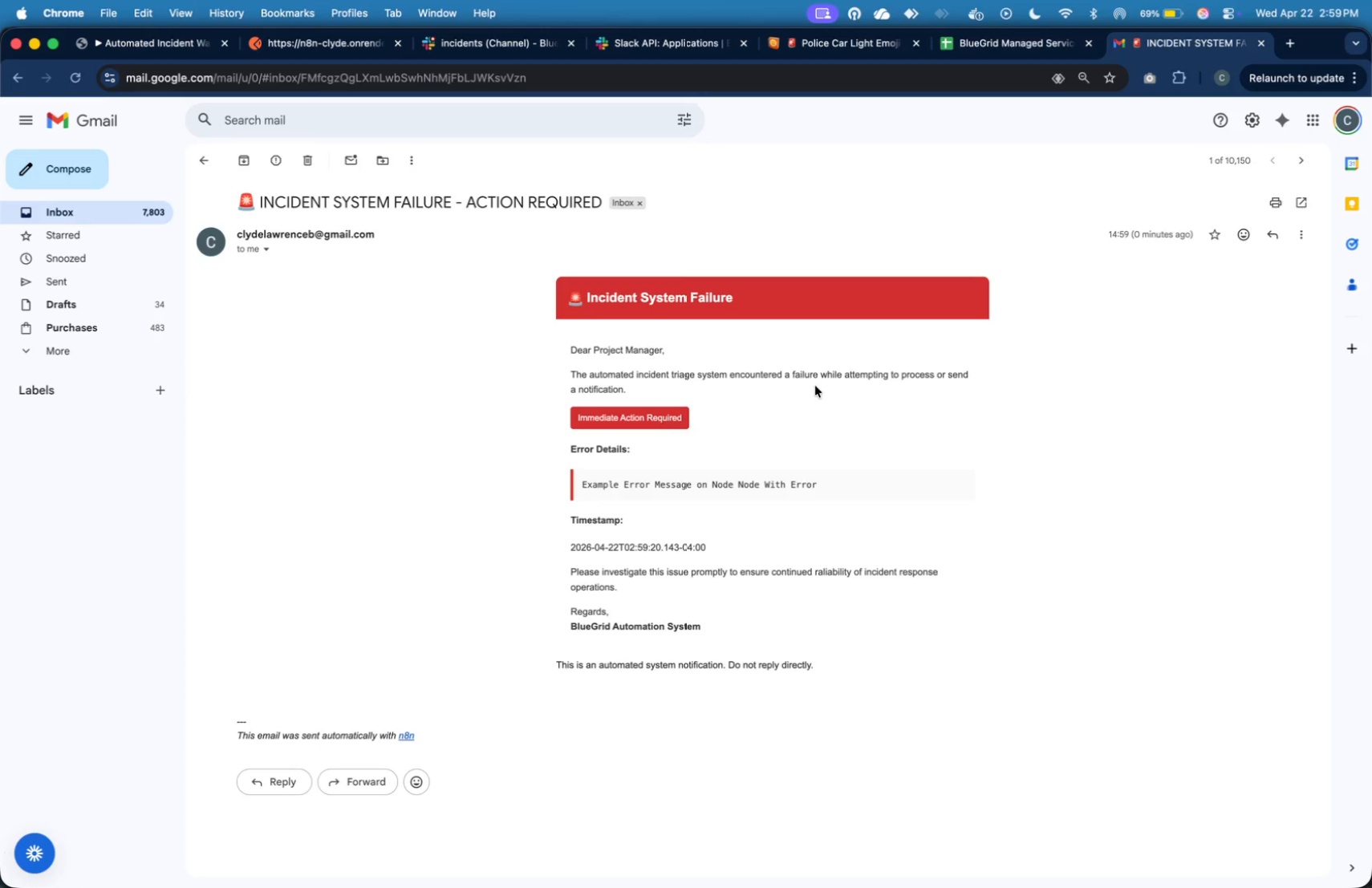 
left_click([160, 51])
 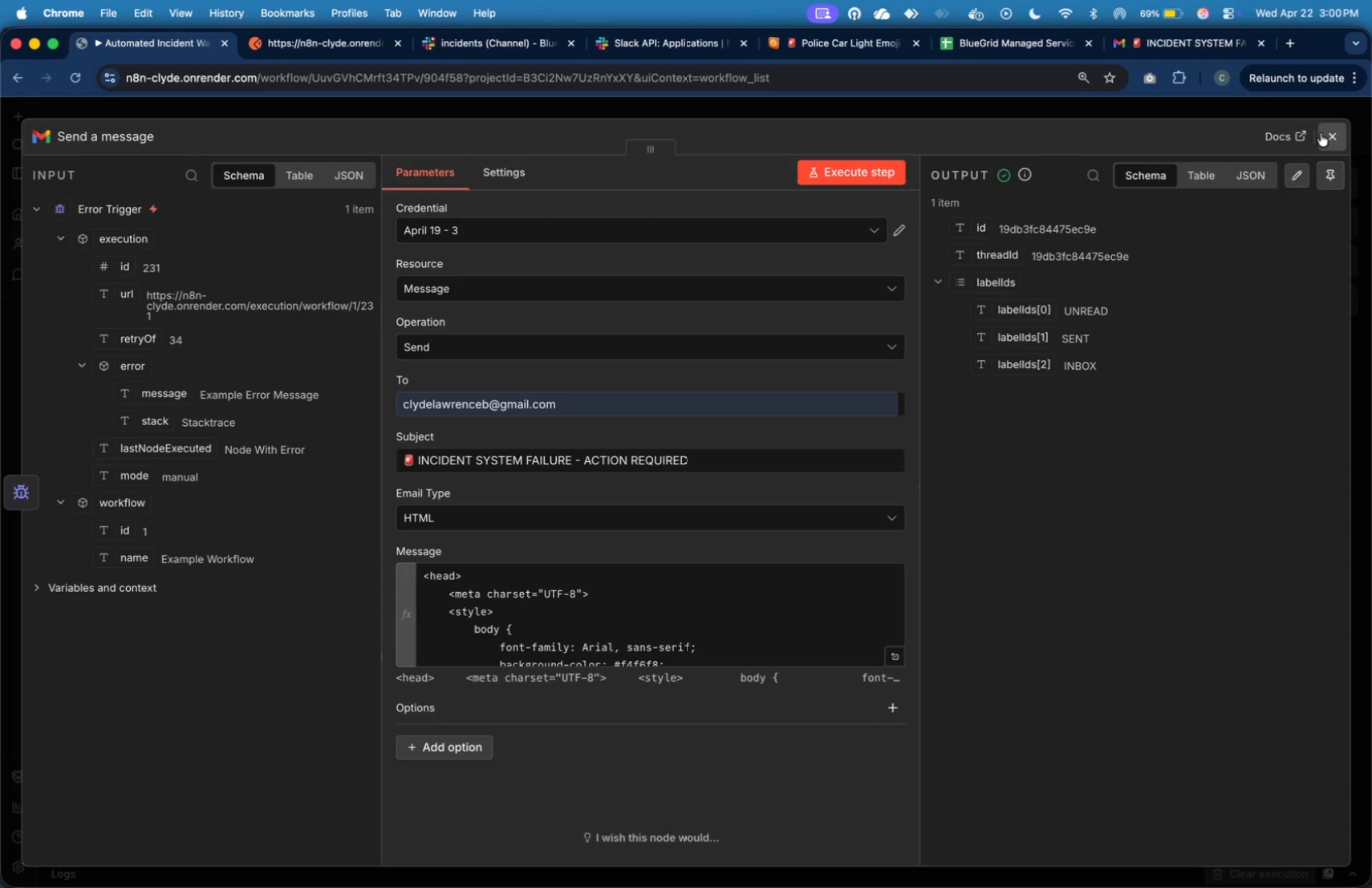 
left_click([1323, 134])
 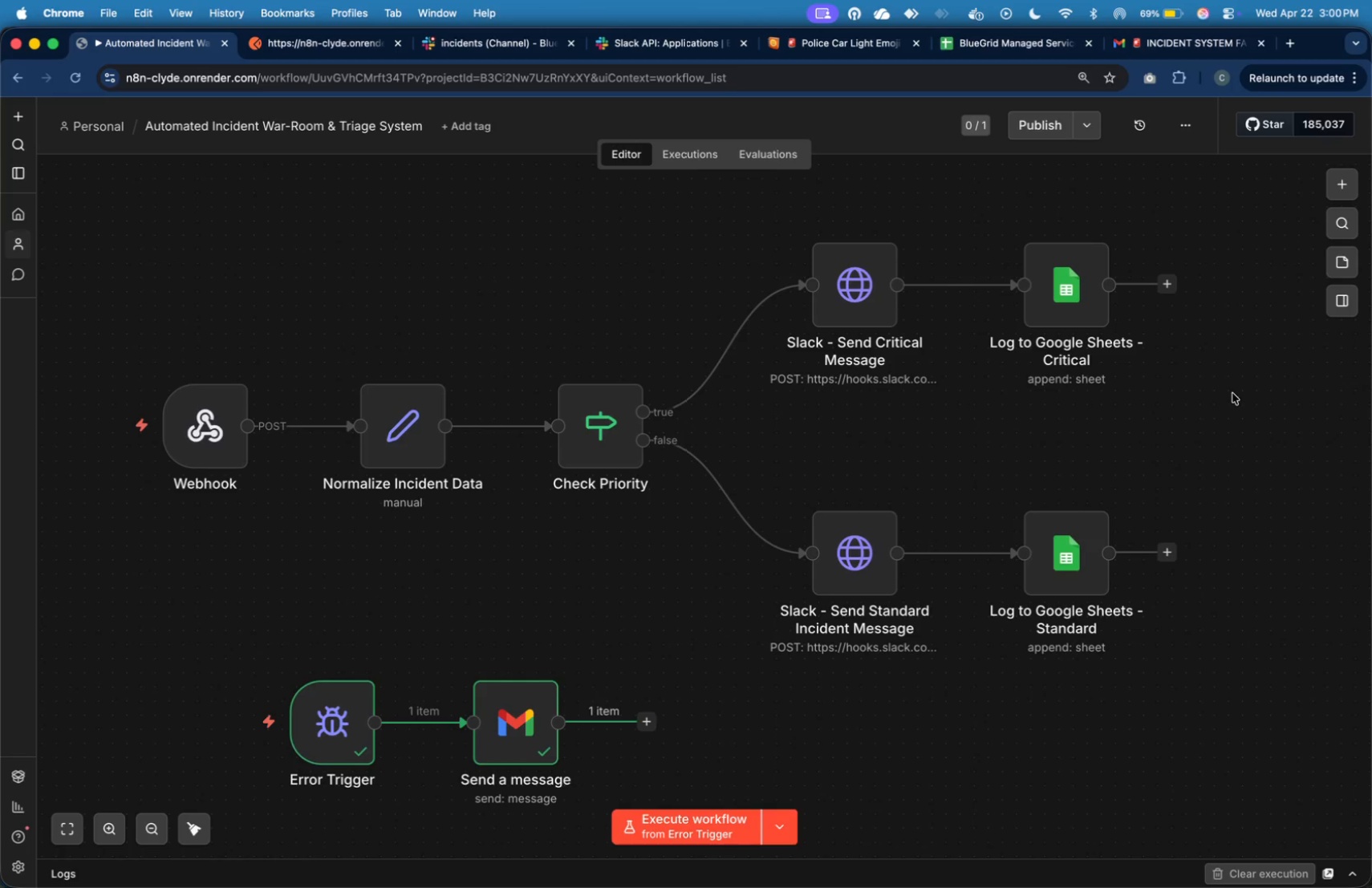 
wait(22.4)
 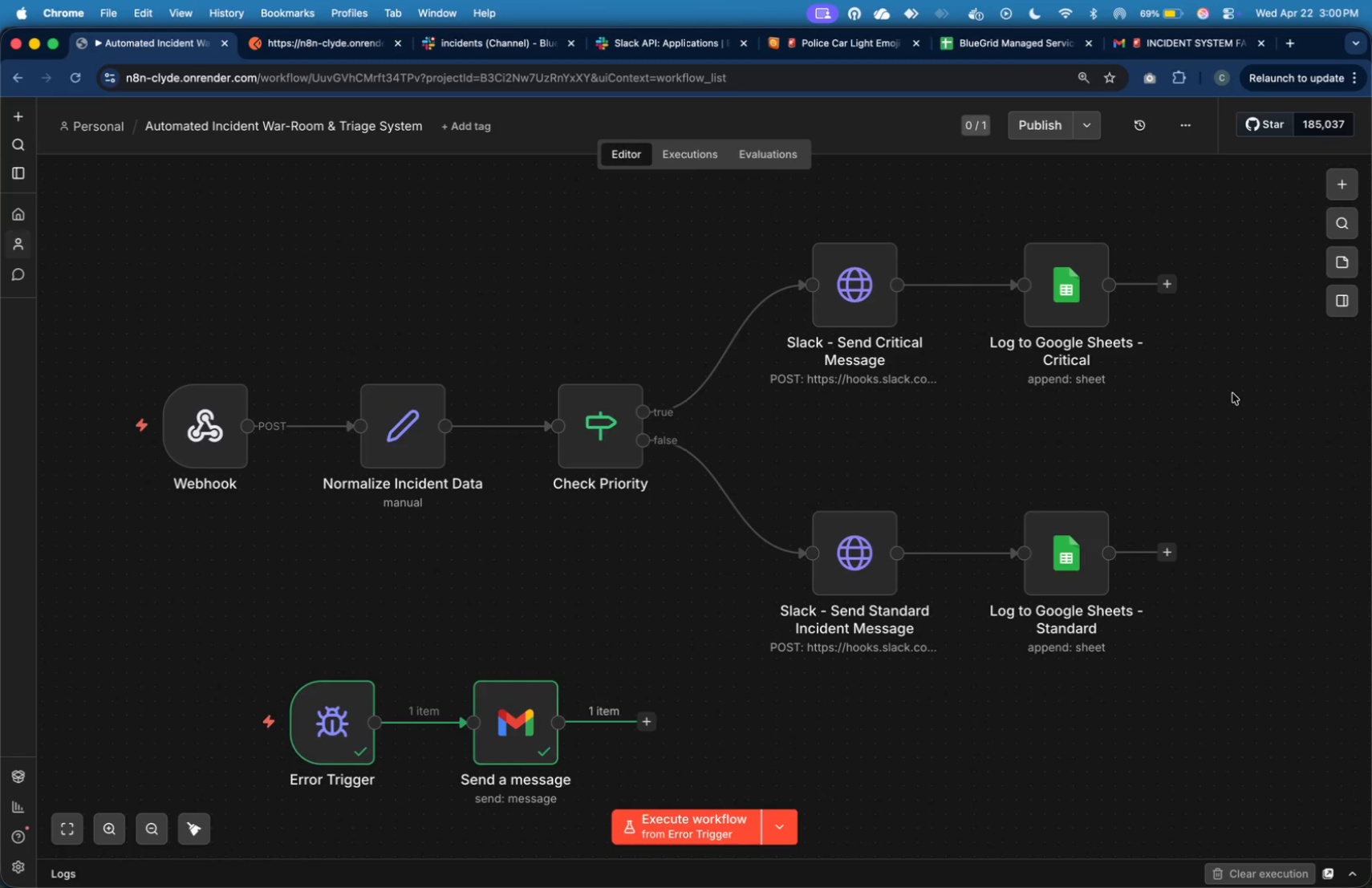 
left_click([544, 271])
 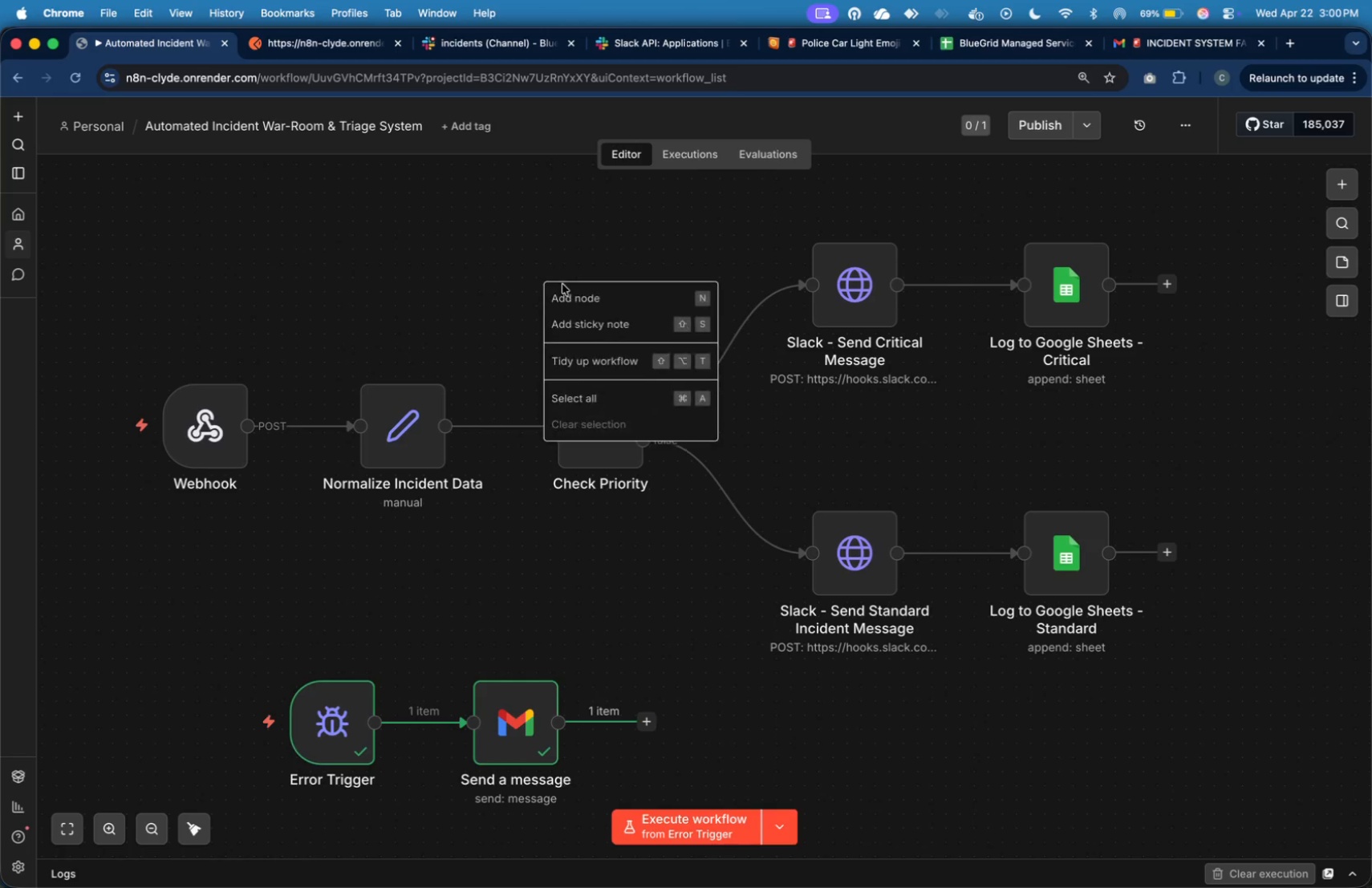 
right_click([544, 271])
 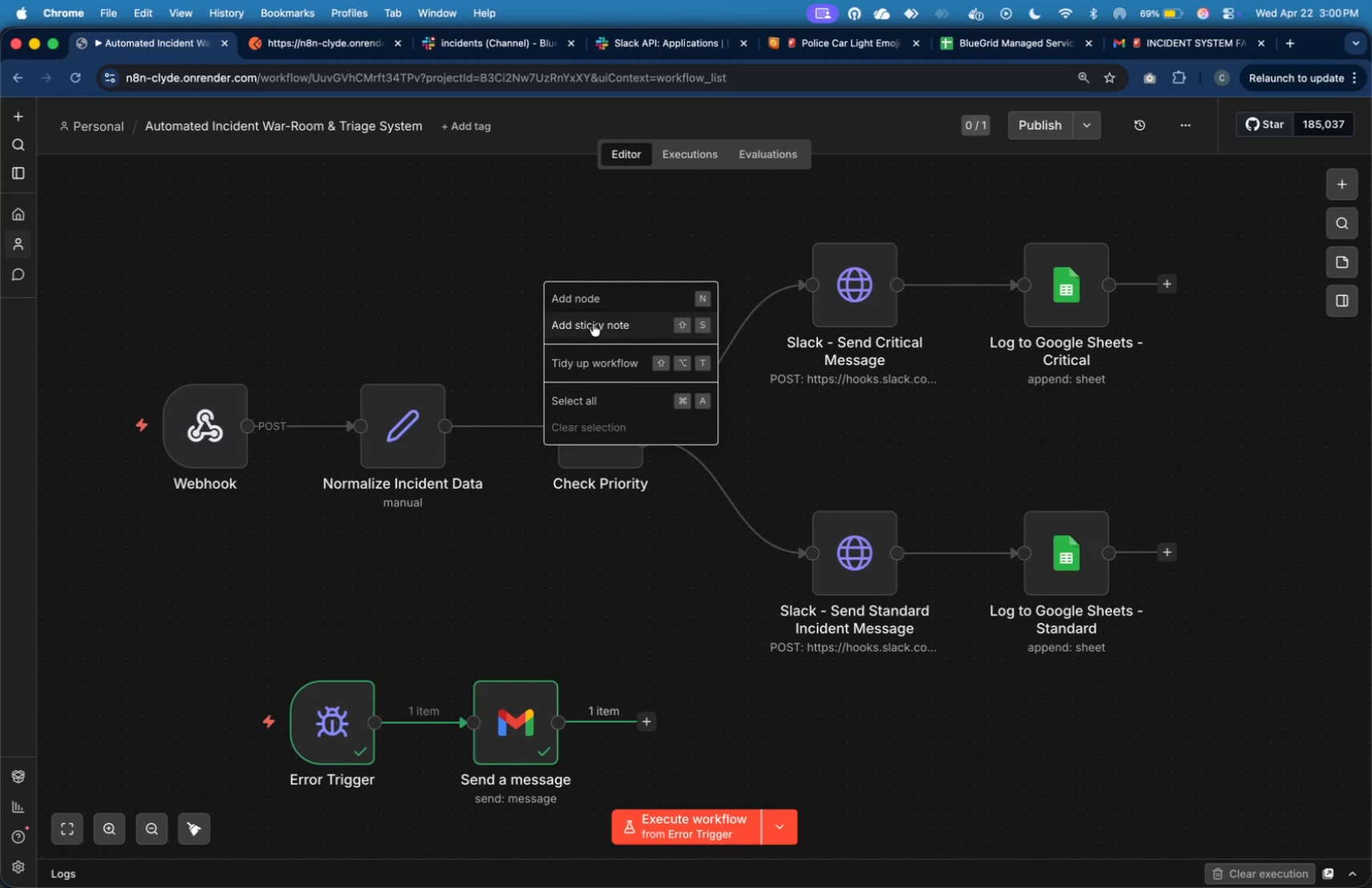 
left_click([593, 323])
 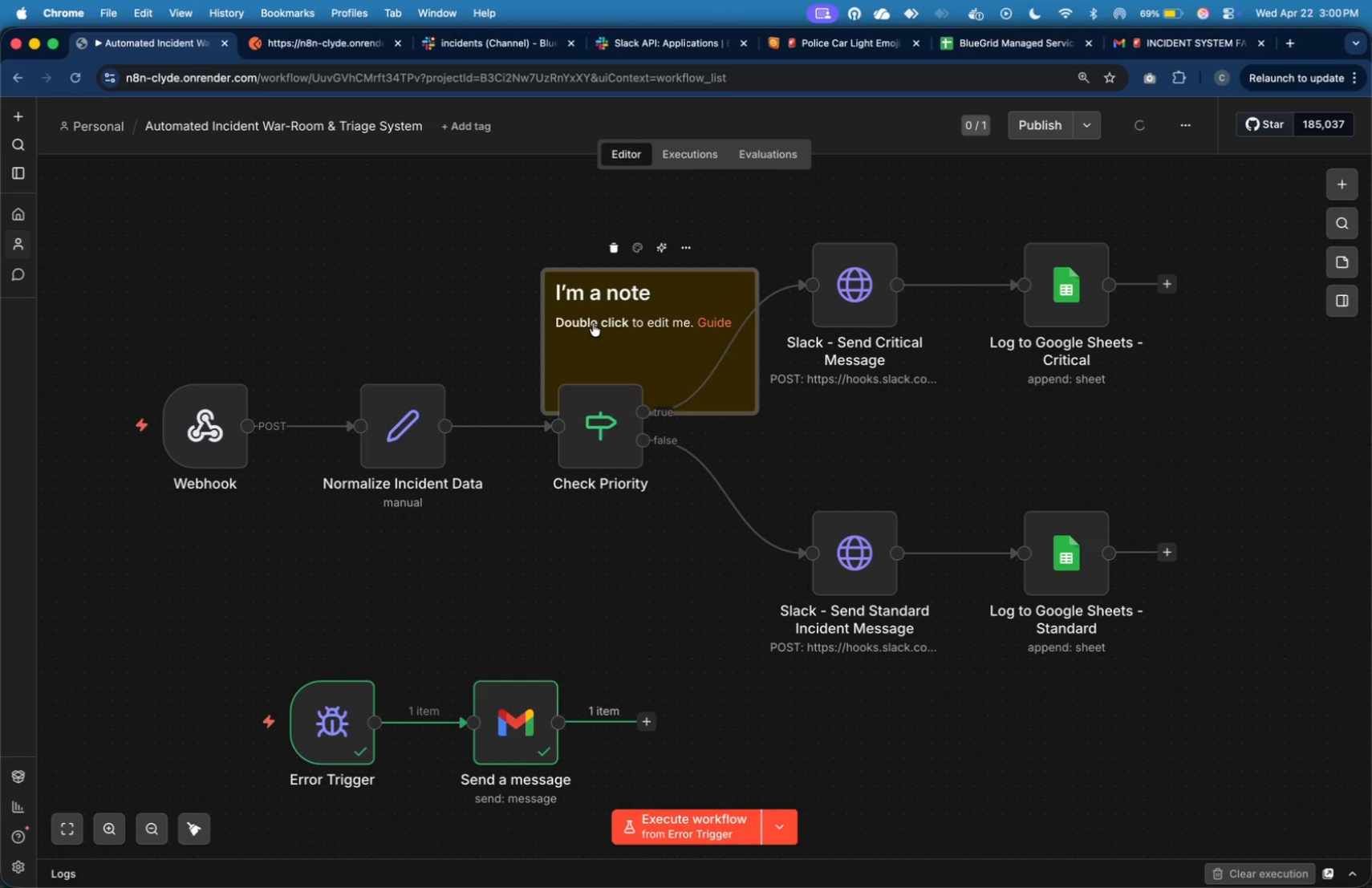 
wait(7.39)
 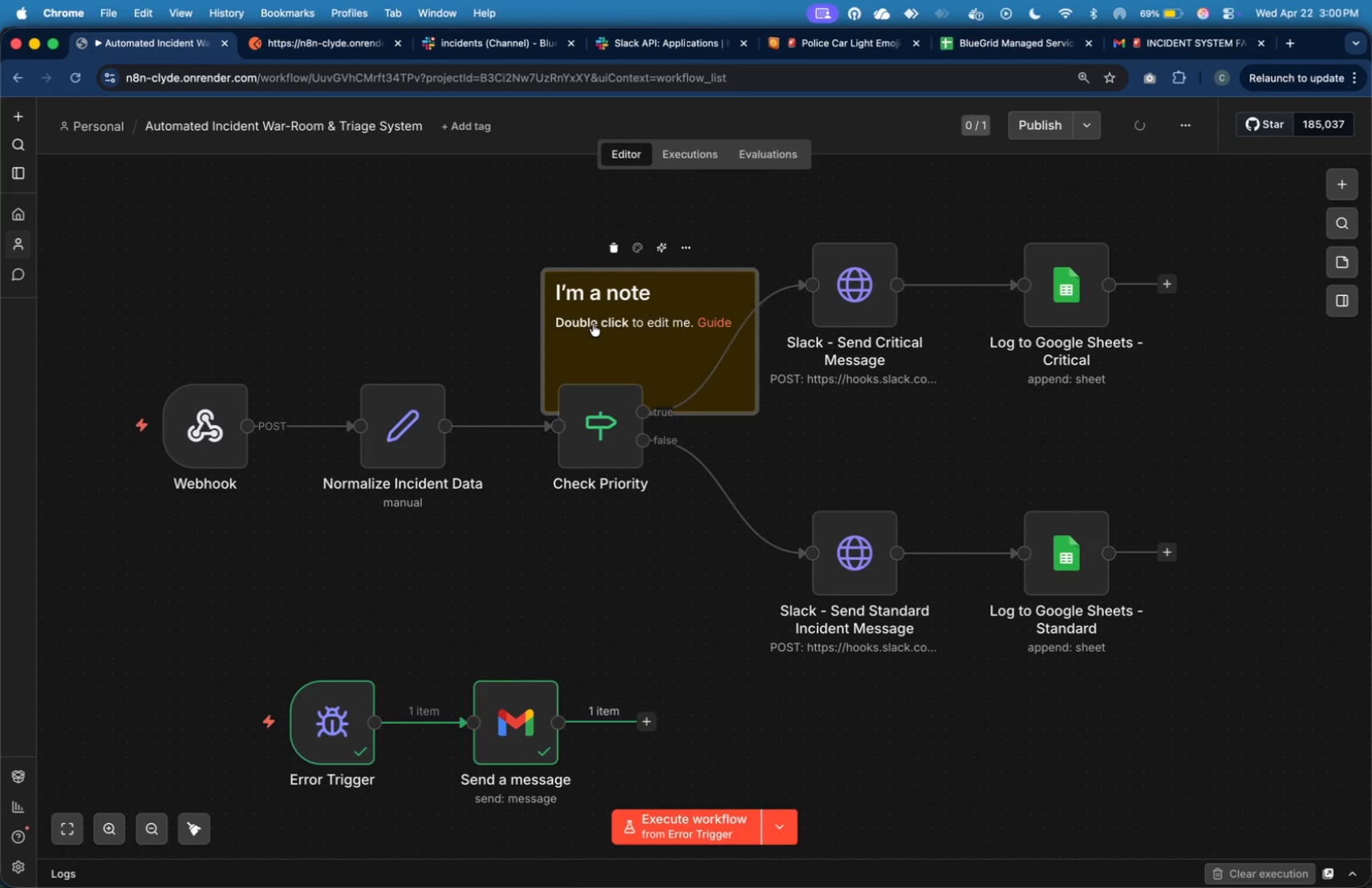 
left_click_drag(start_coordinate=[677, 292], to_coordinate=[270, 244])
 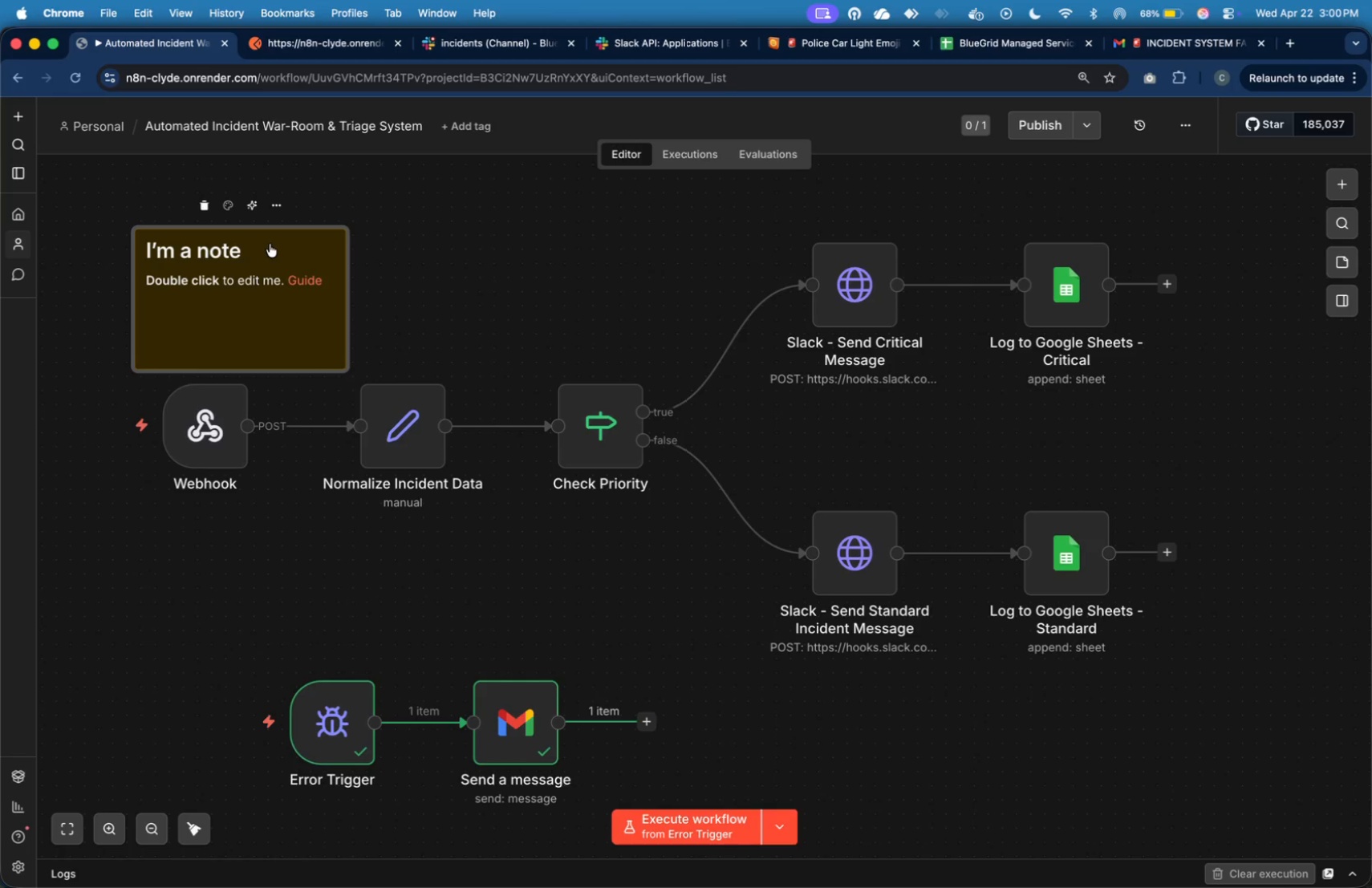 
wait(26.48)
 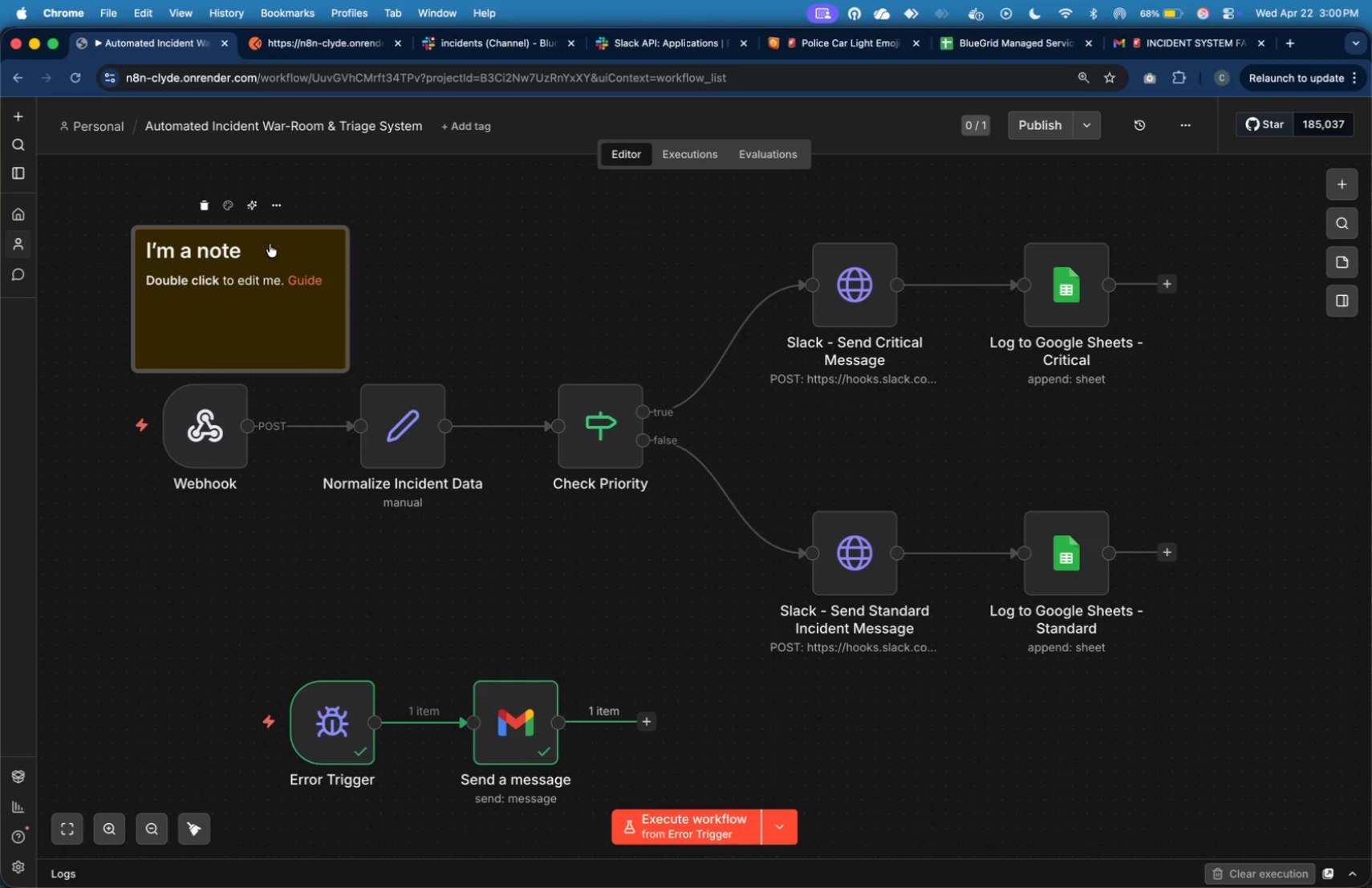 
key(Meta+Tab)
 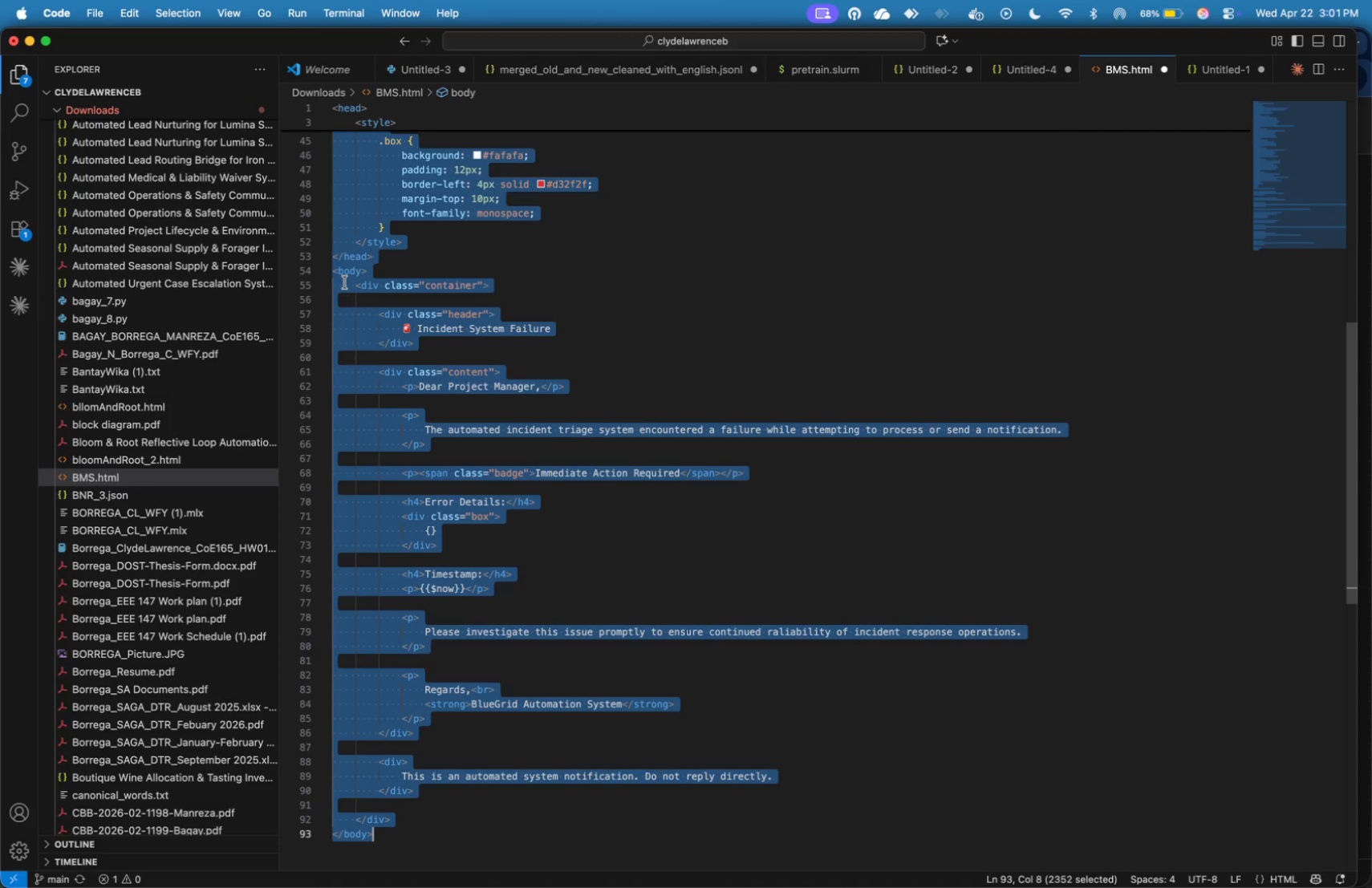 
key(Meta+CommandLeft)
 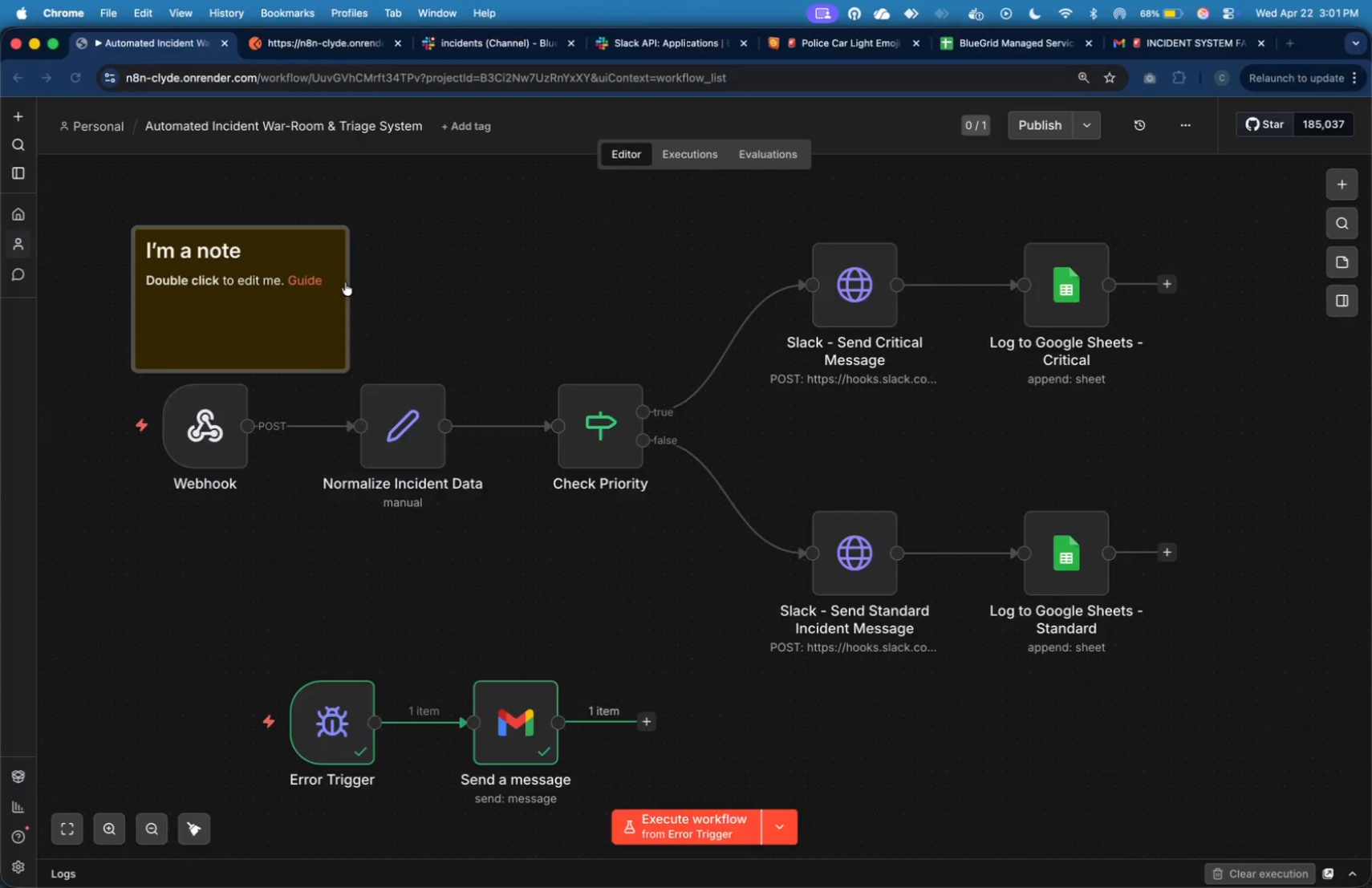 
key(Meta+Tab)
 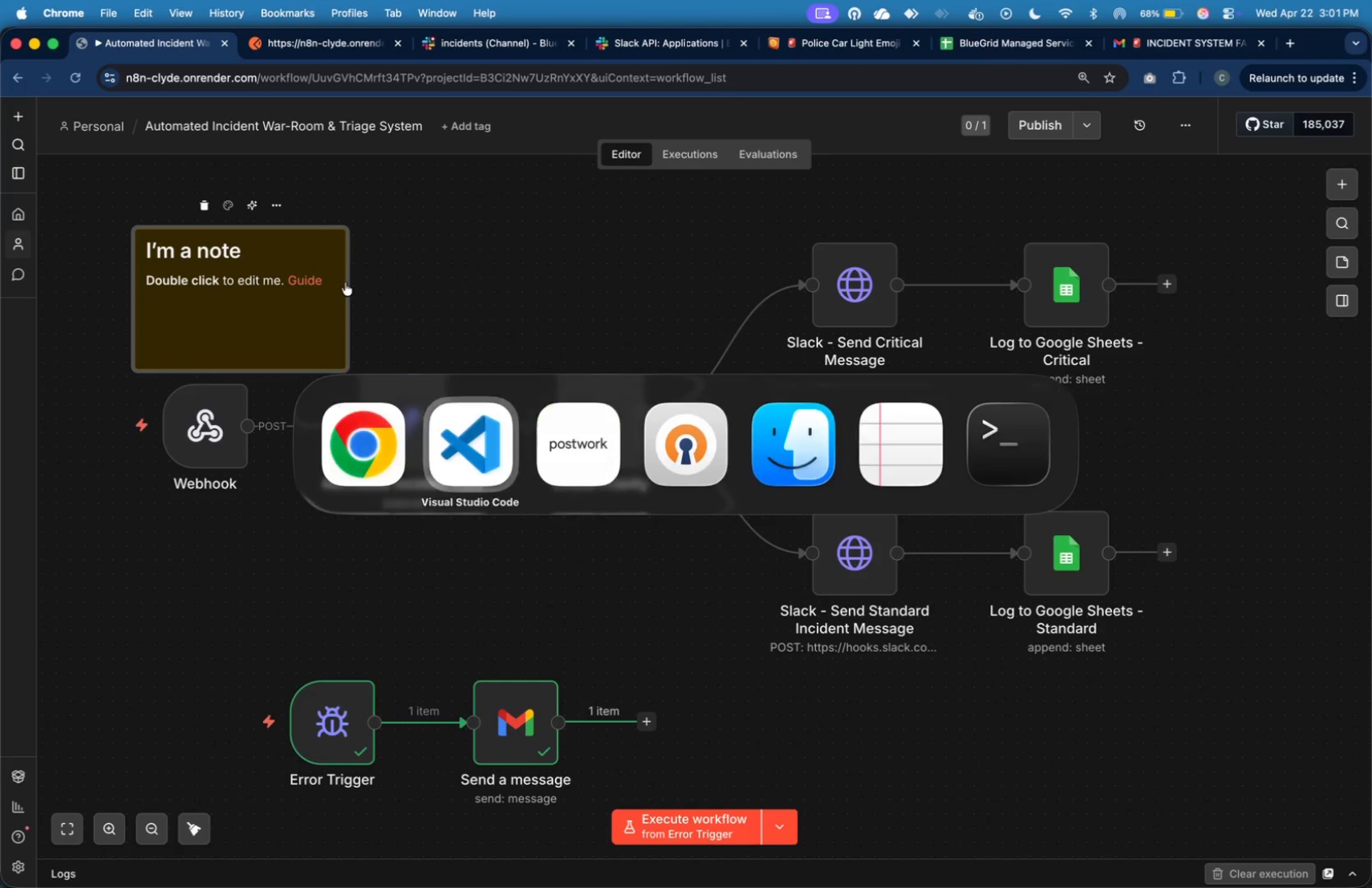 
key(Meta+Tab)
 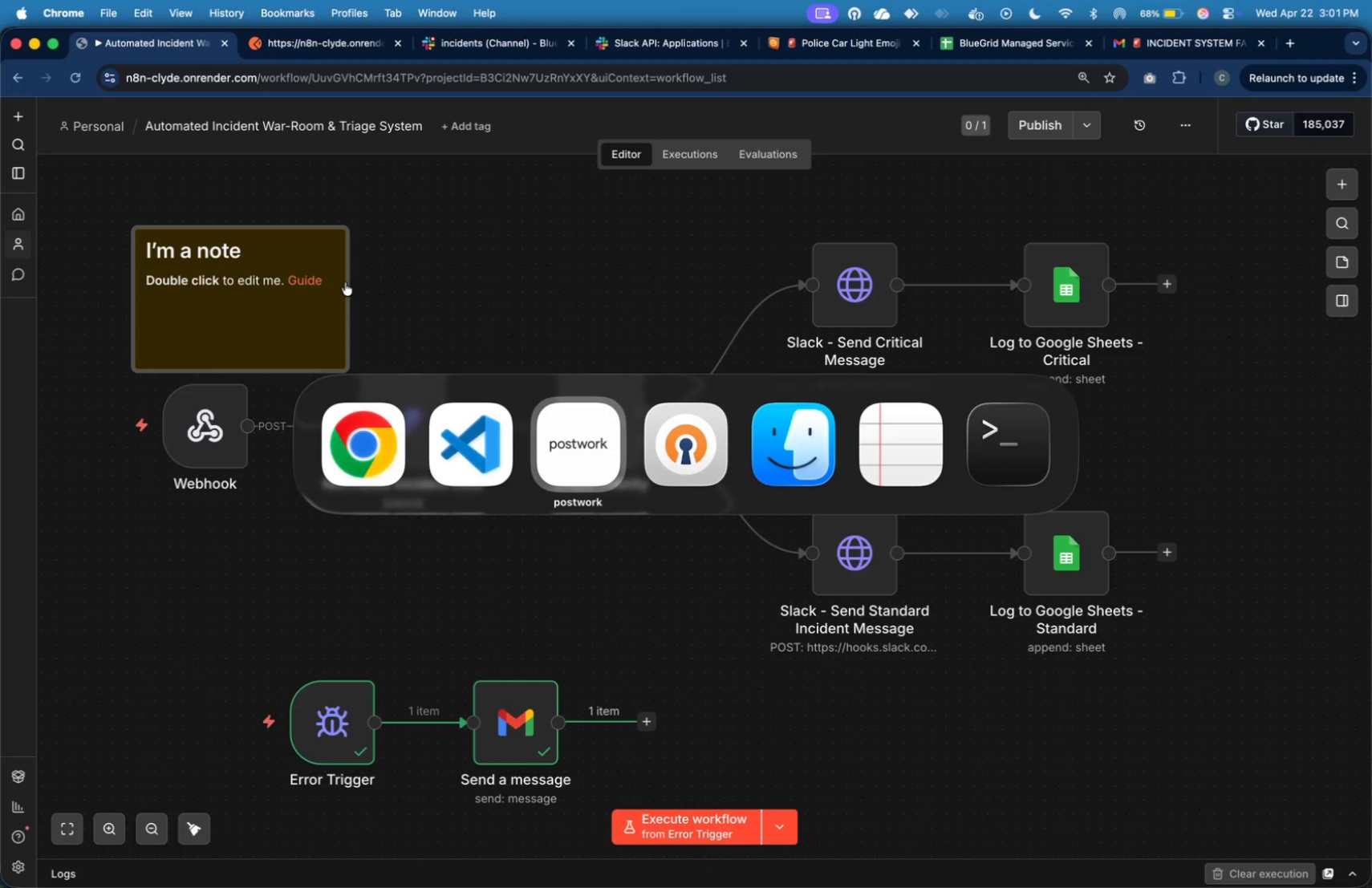 
key(Meta+Tab)